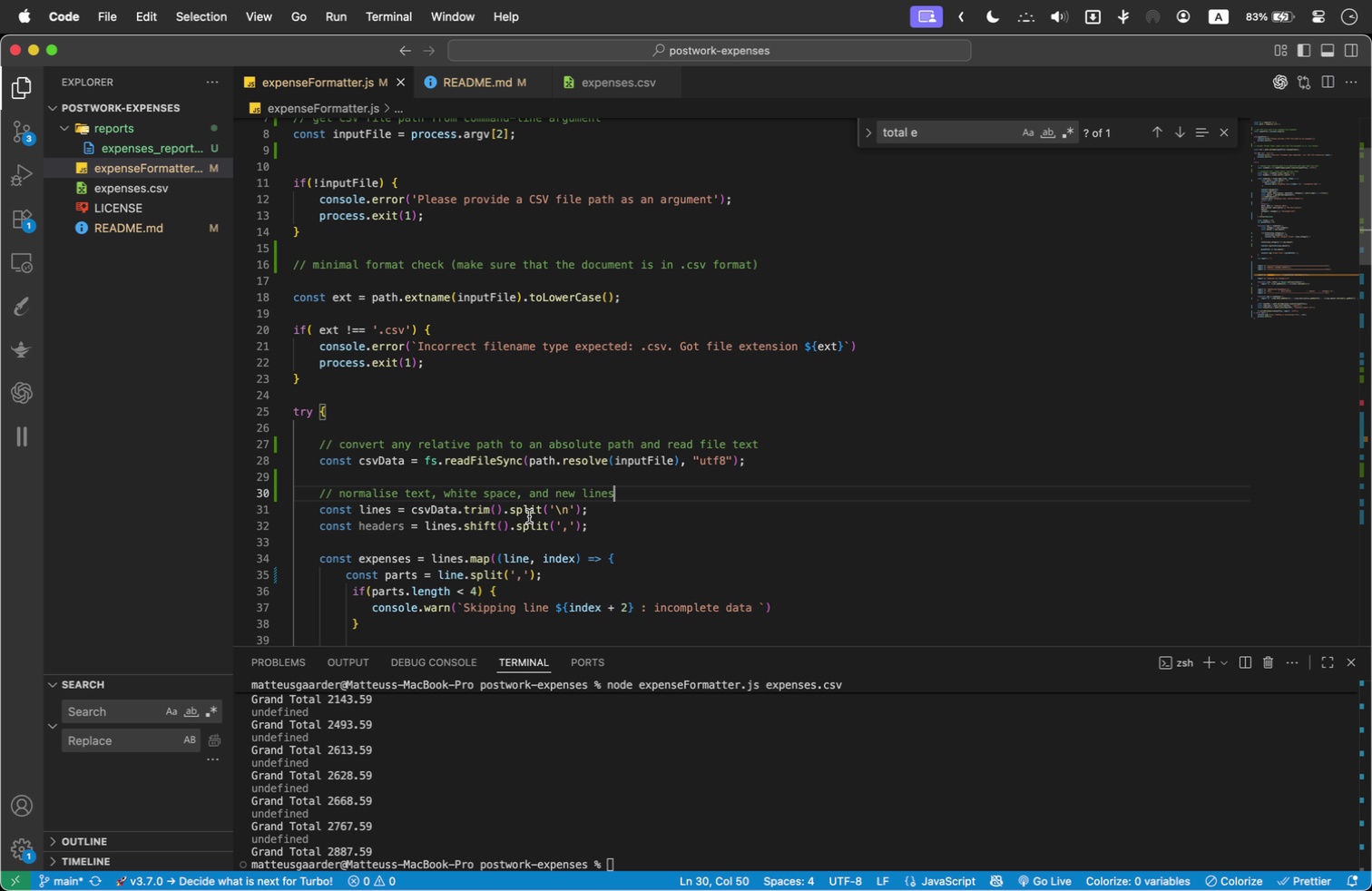 
left_click([606, 509])
 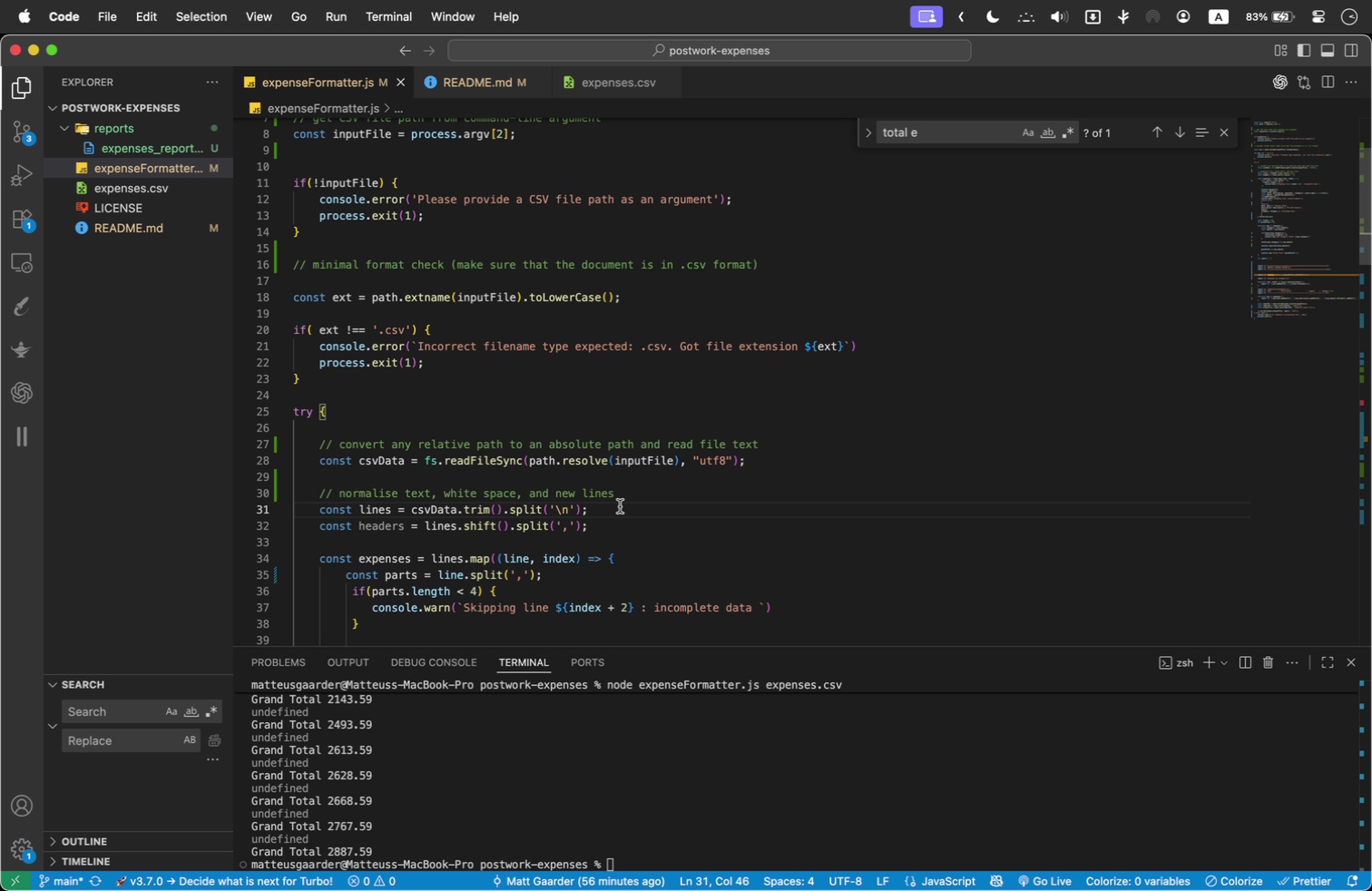 
key(Enter)
 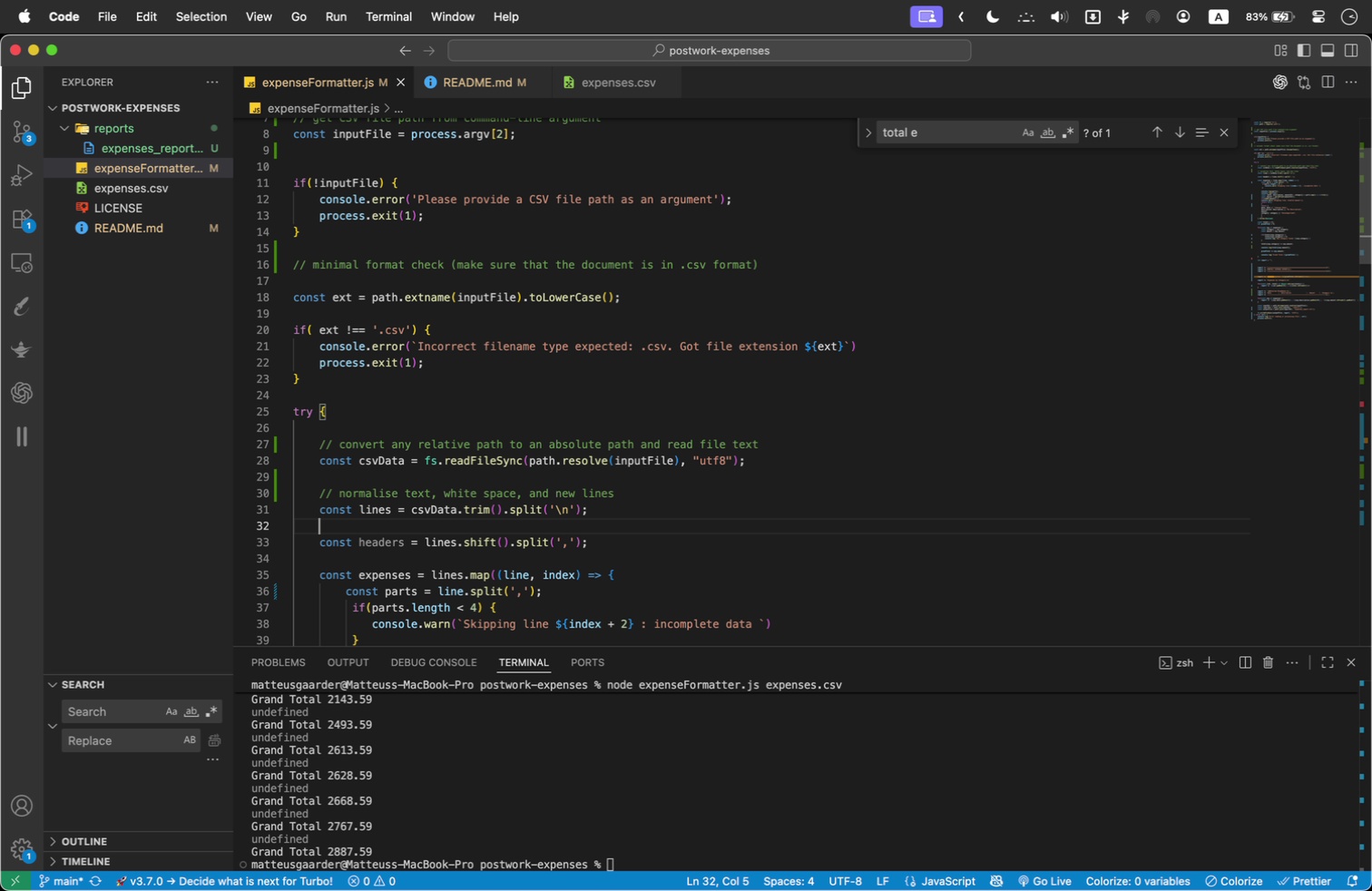 
key(Enter)
 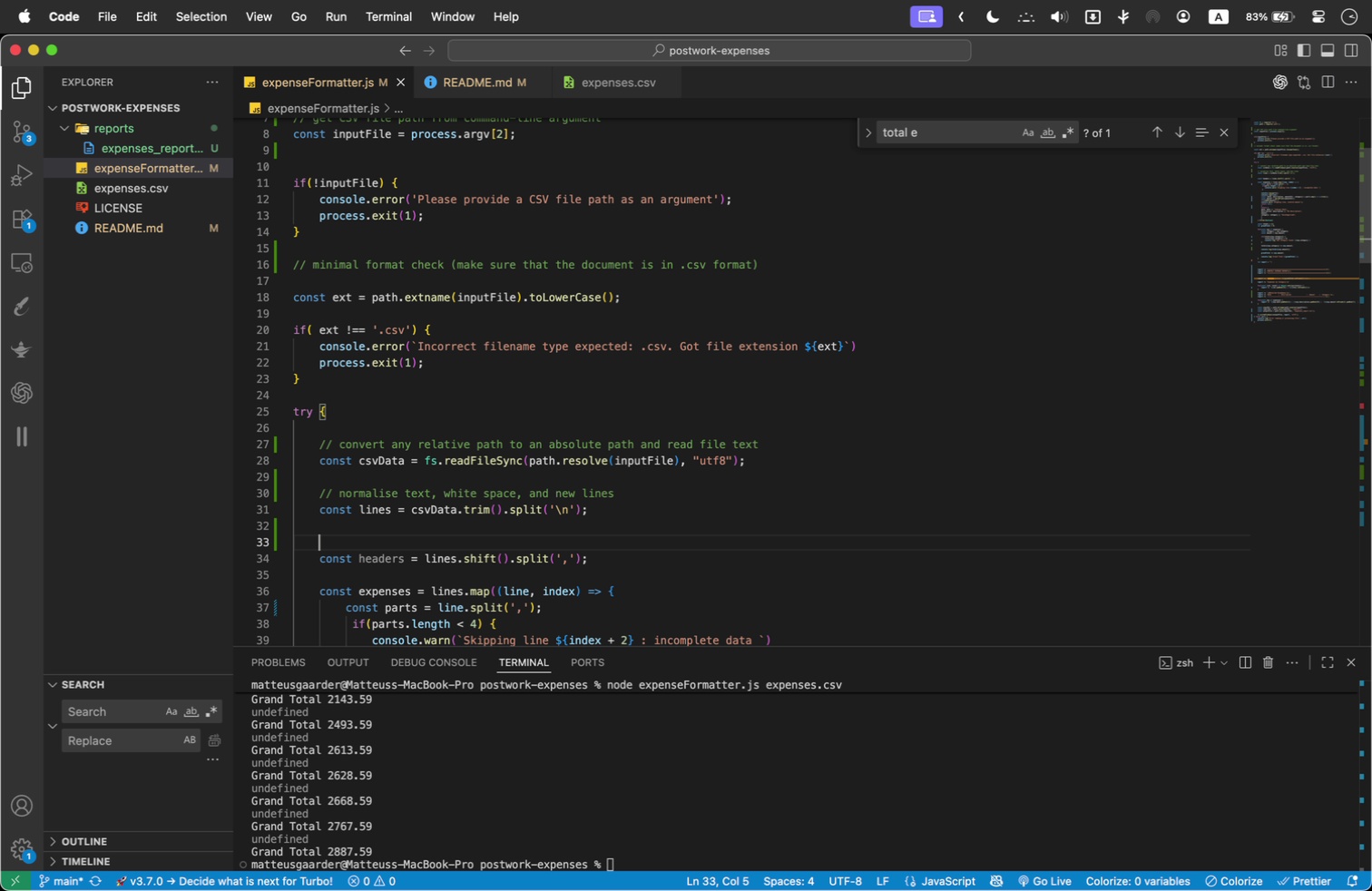 
type(// remove headers from the data (first element of the new array)
 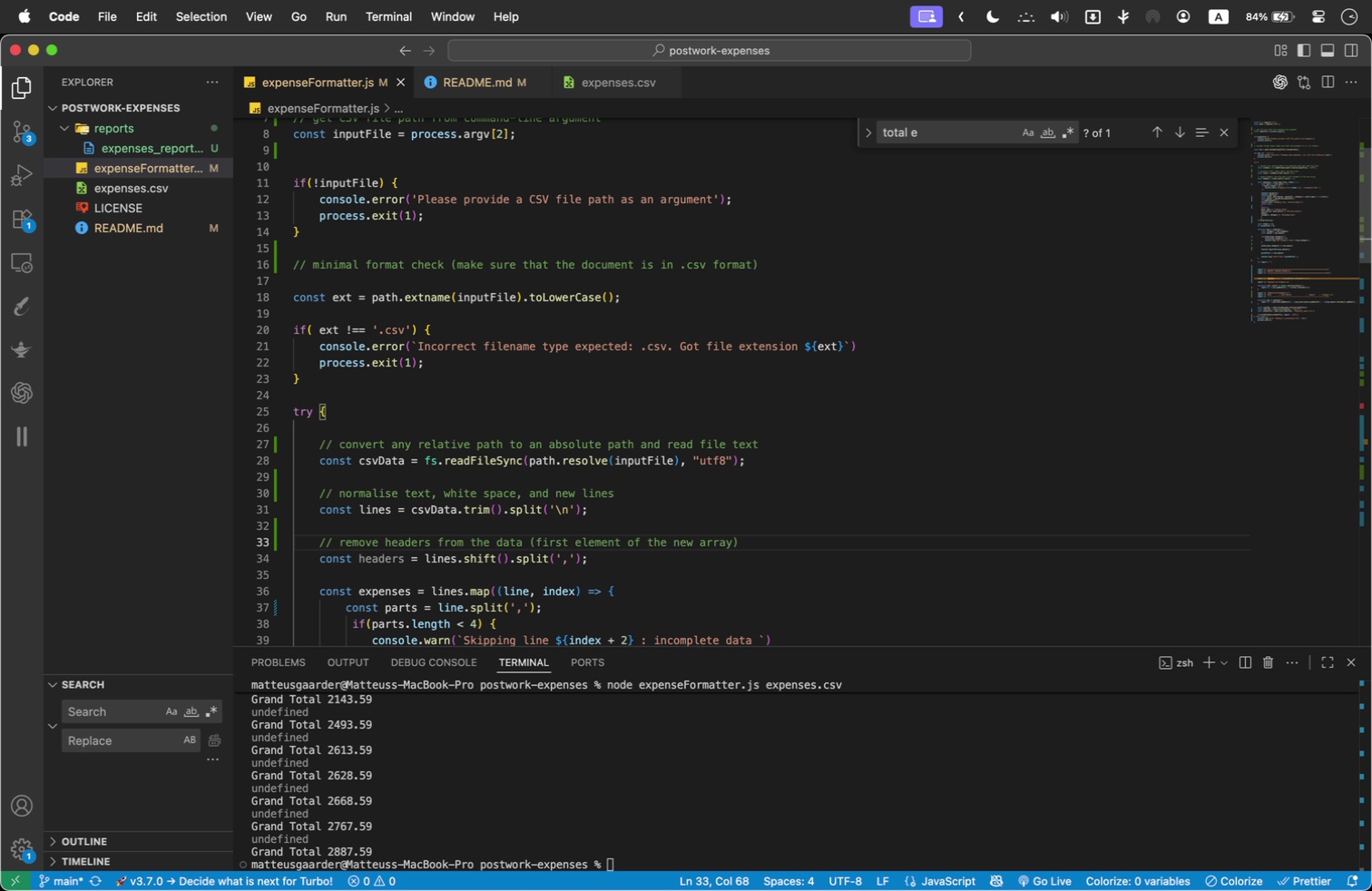 
left_click([469, 579])
 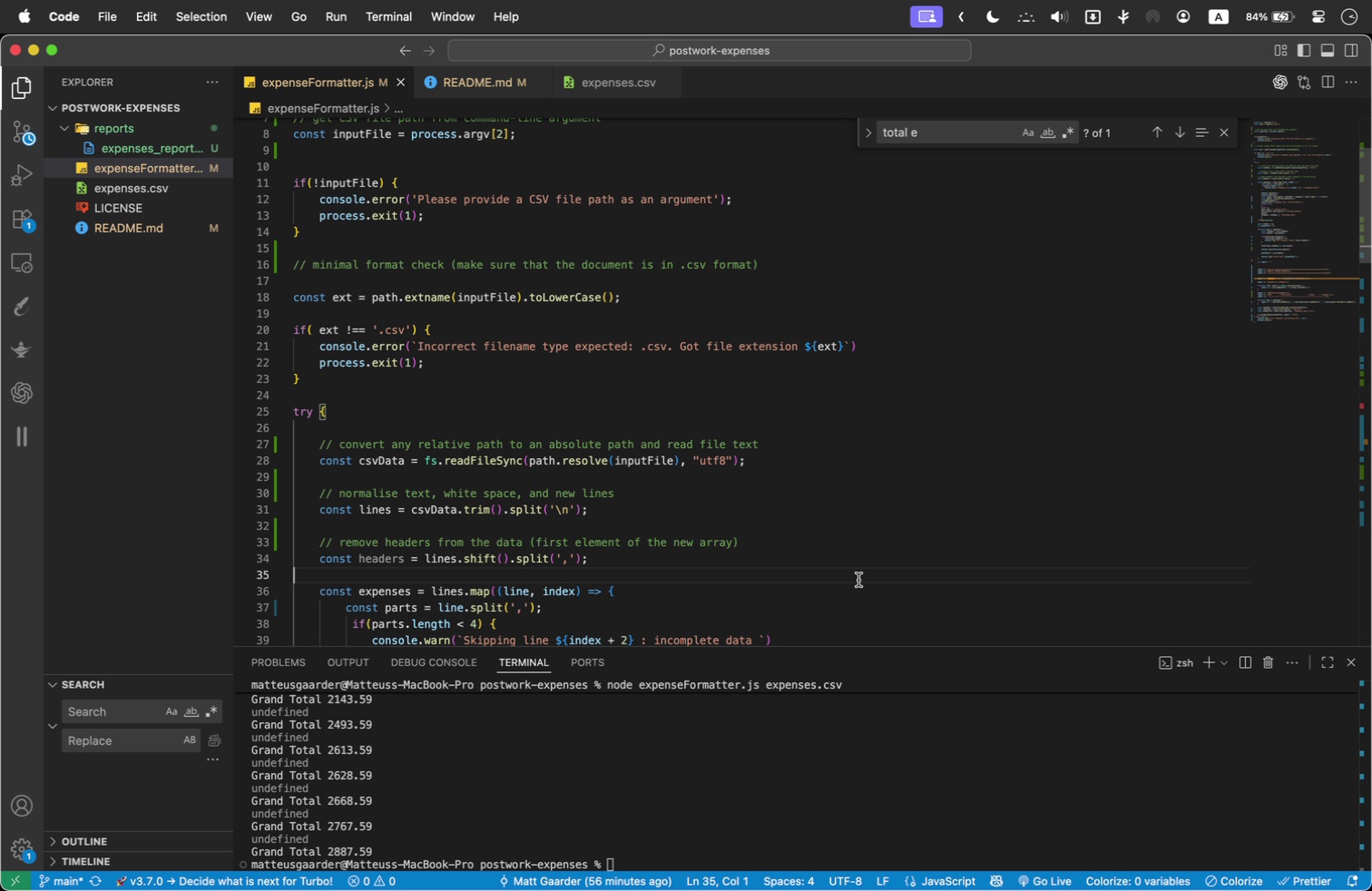 
key(Enter)
 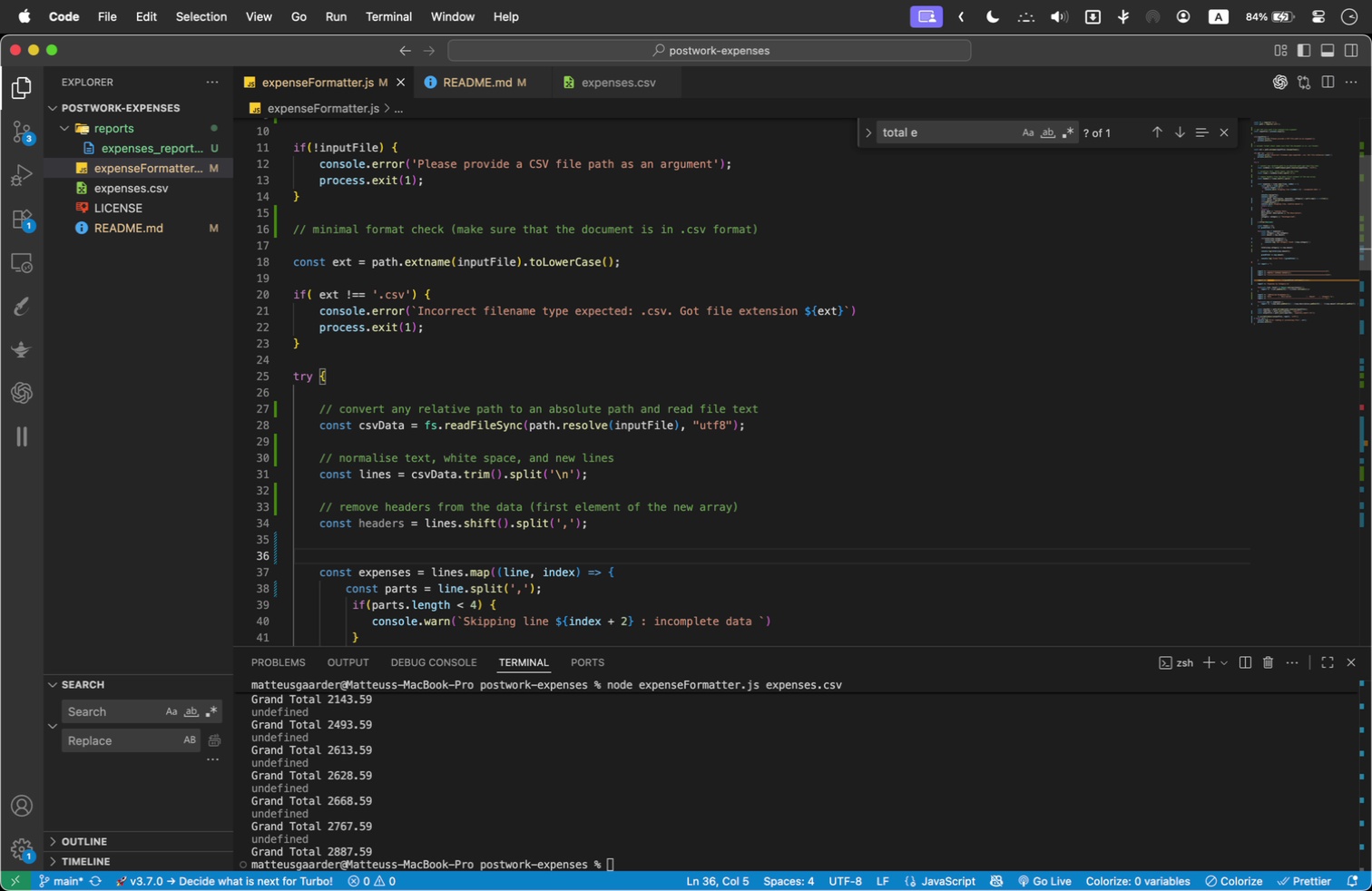 
key(Enter)
 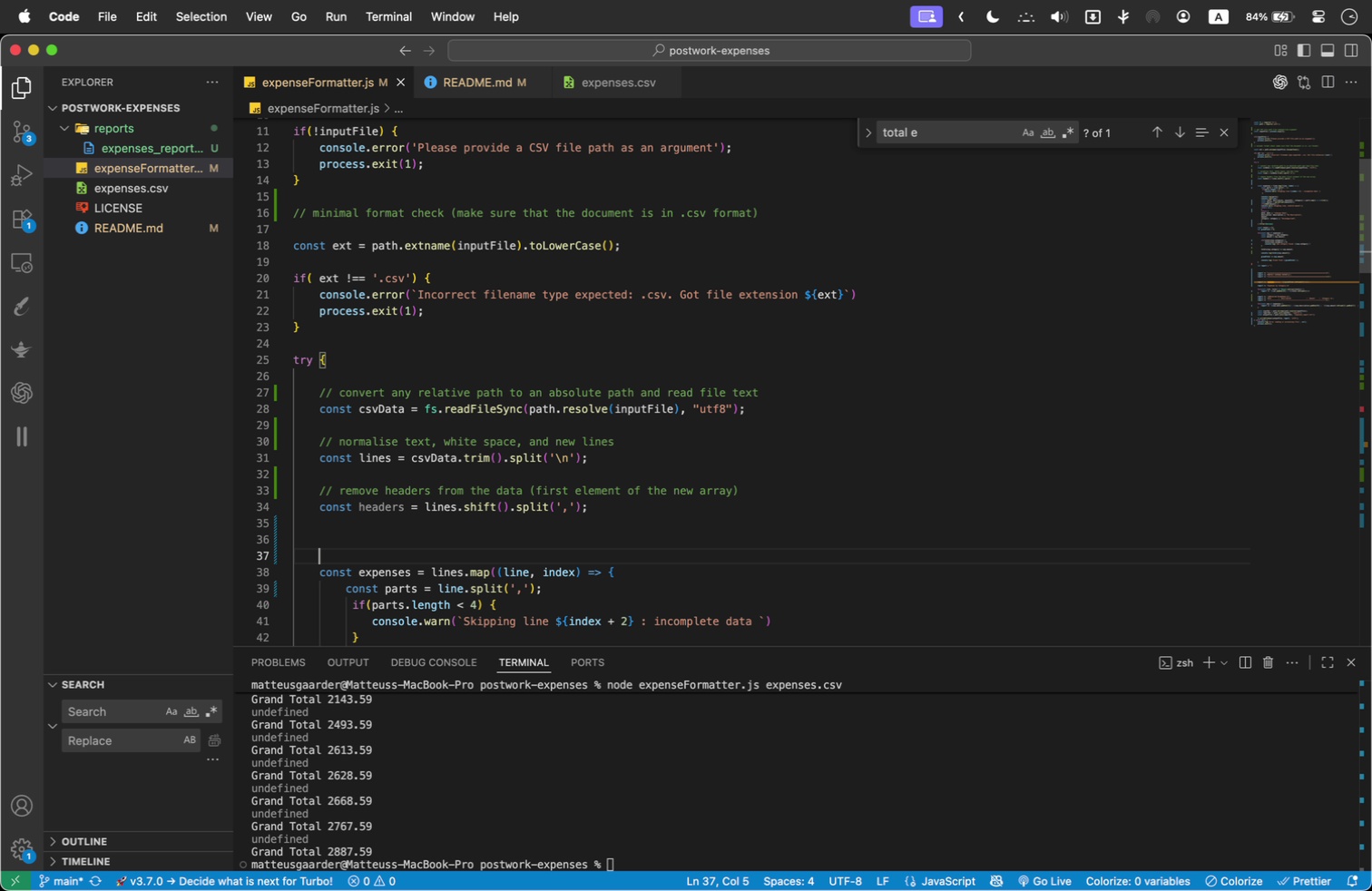 
type(// go through each line and transform into structured expense objects)
 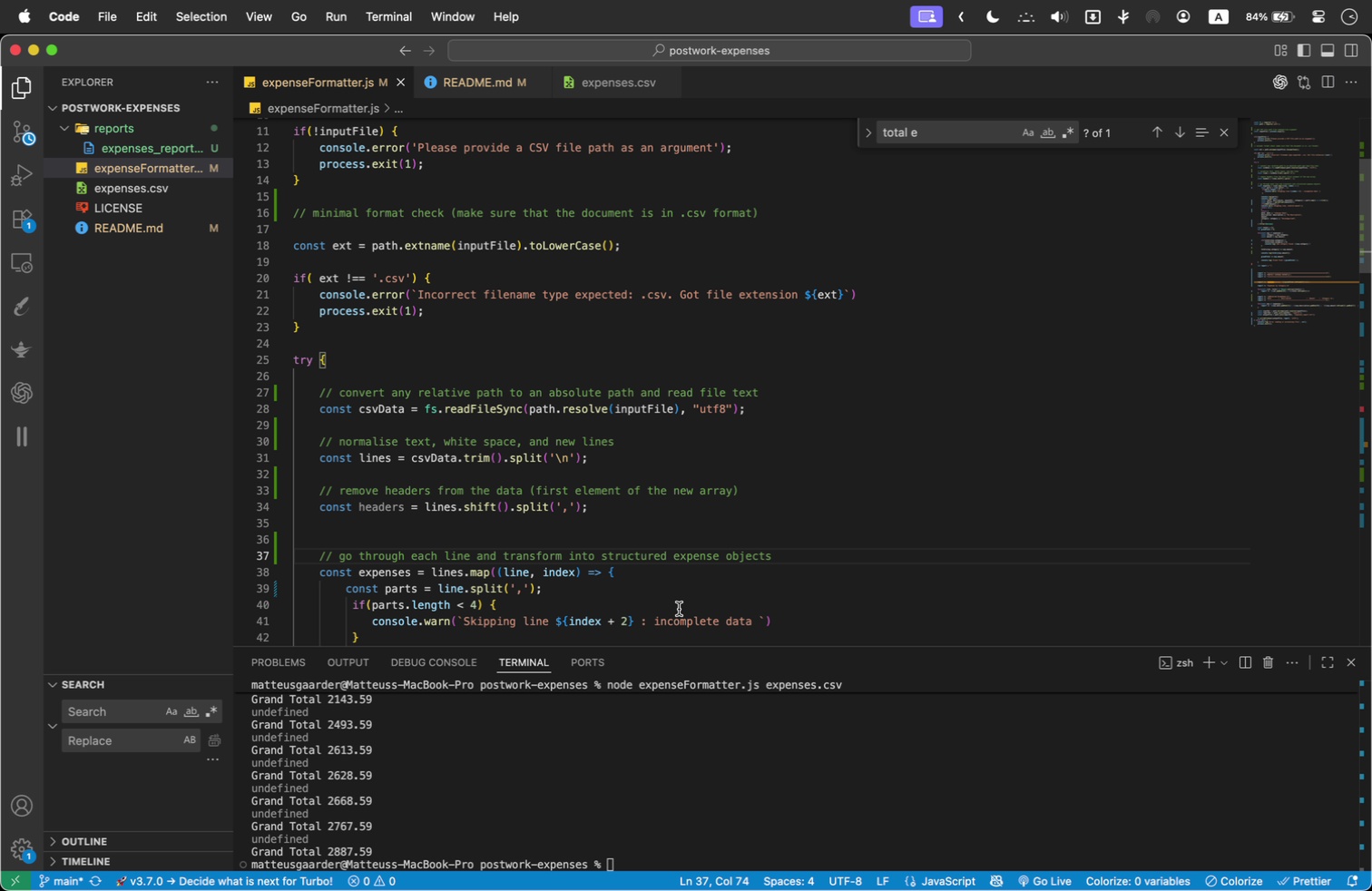 
scroll: coordinate [679, 609], scroll_direction: down, amount: 1.0
 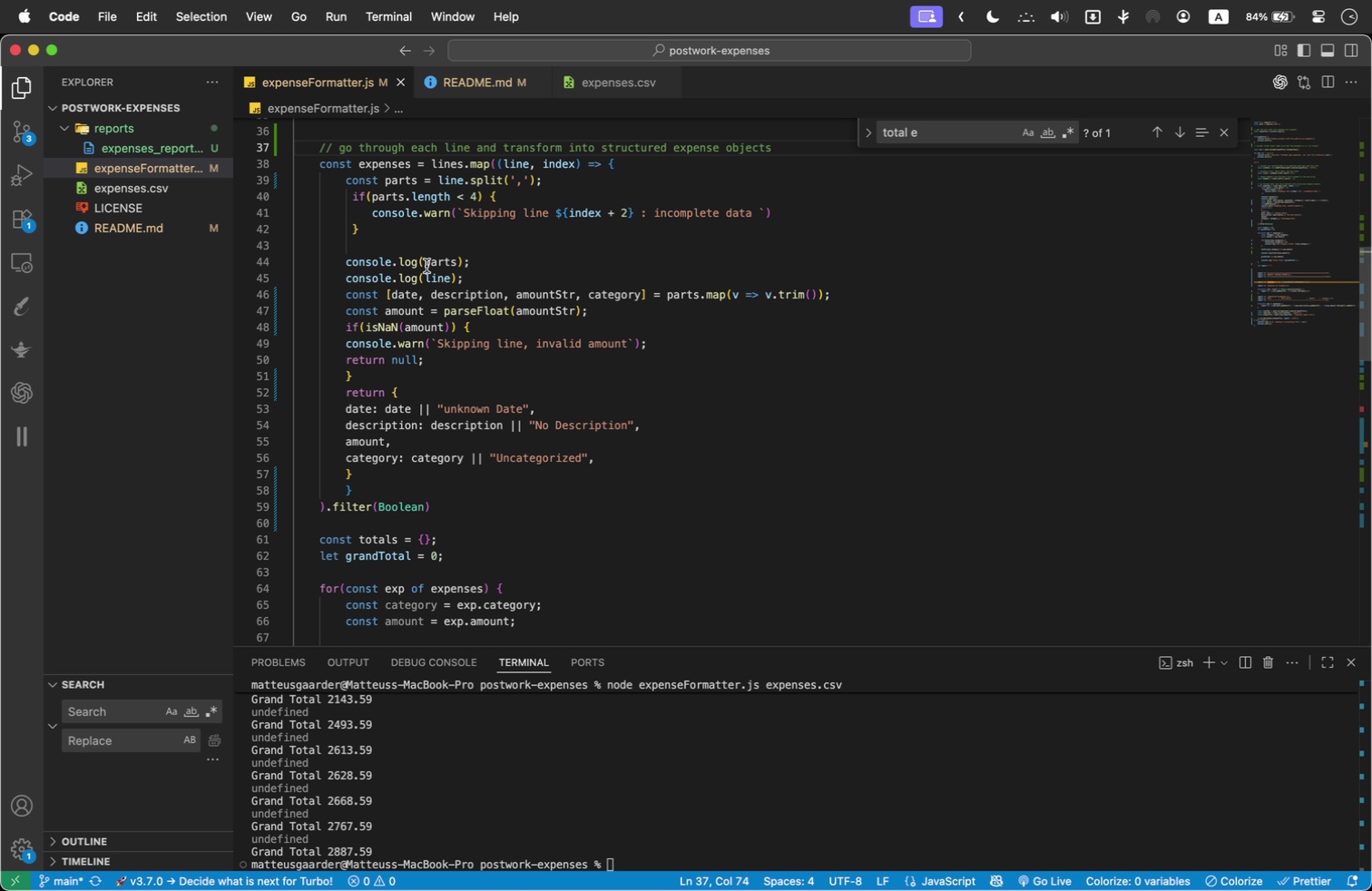 
left_click([612, 315])
 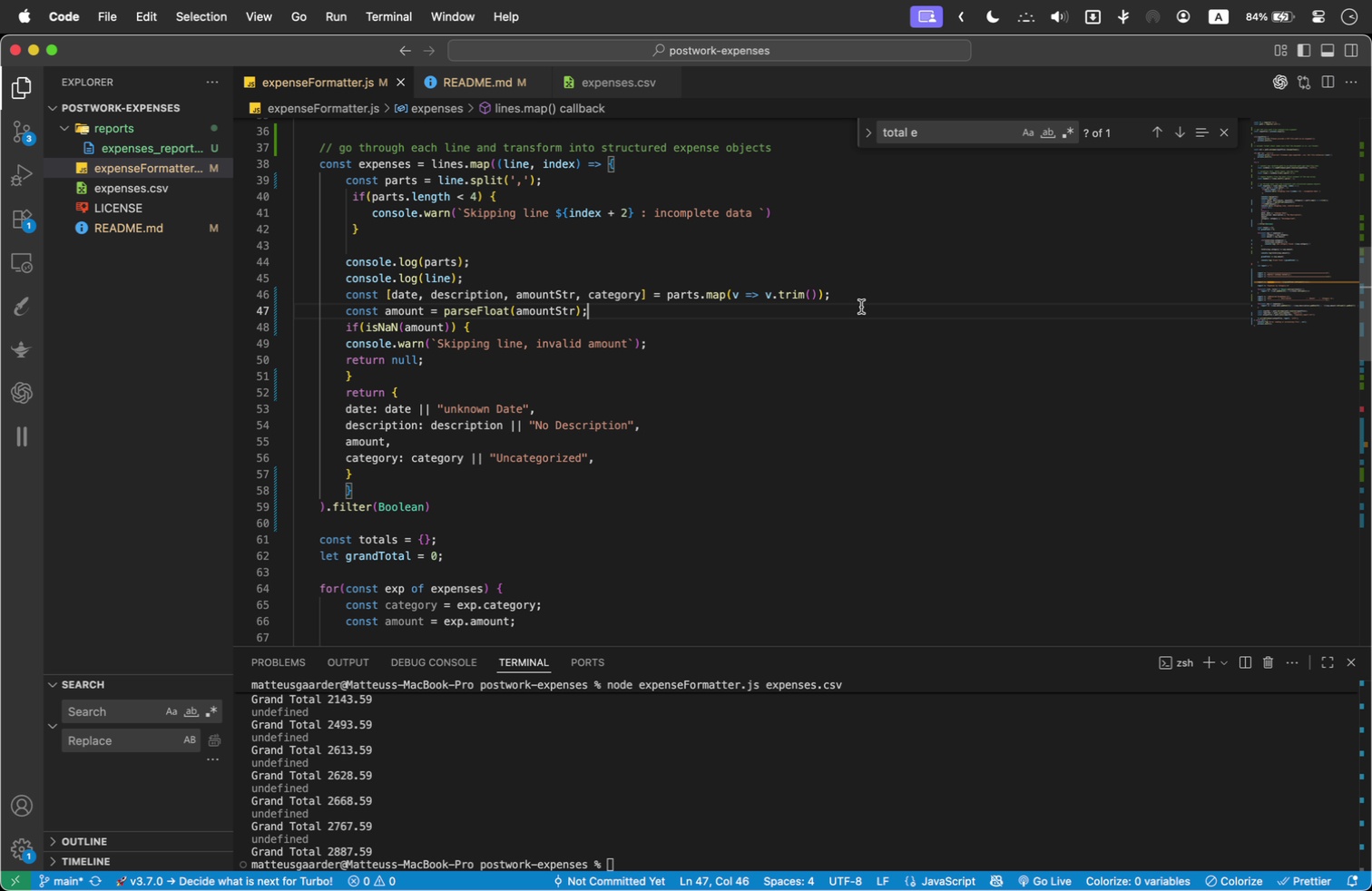 
key(Enter)
 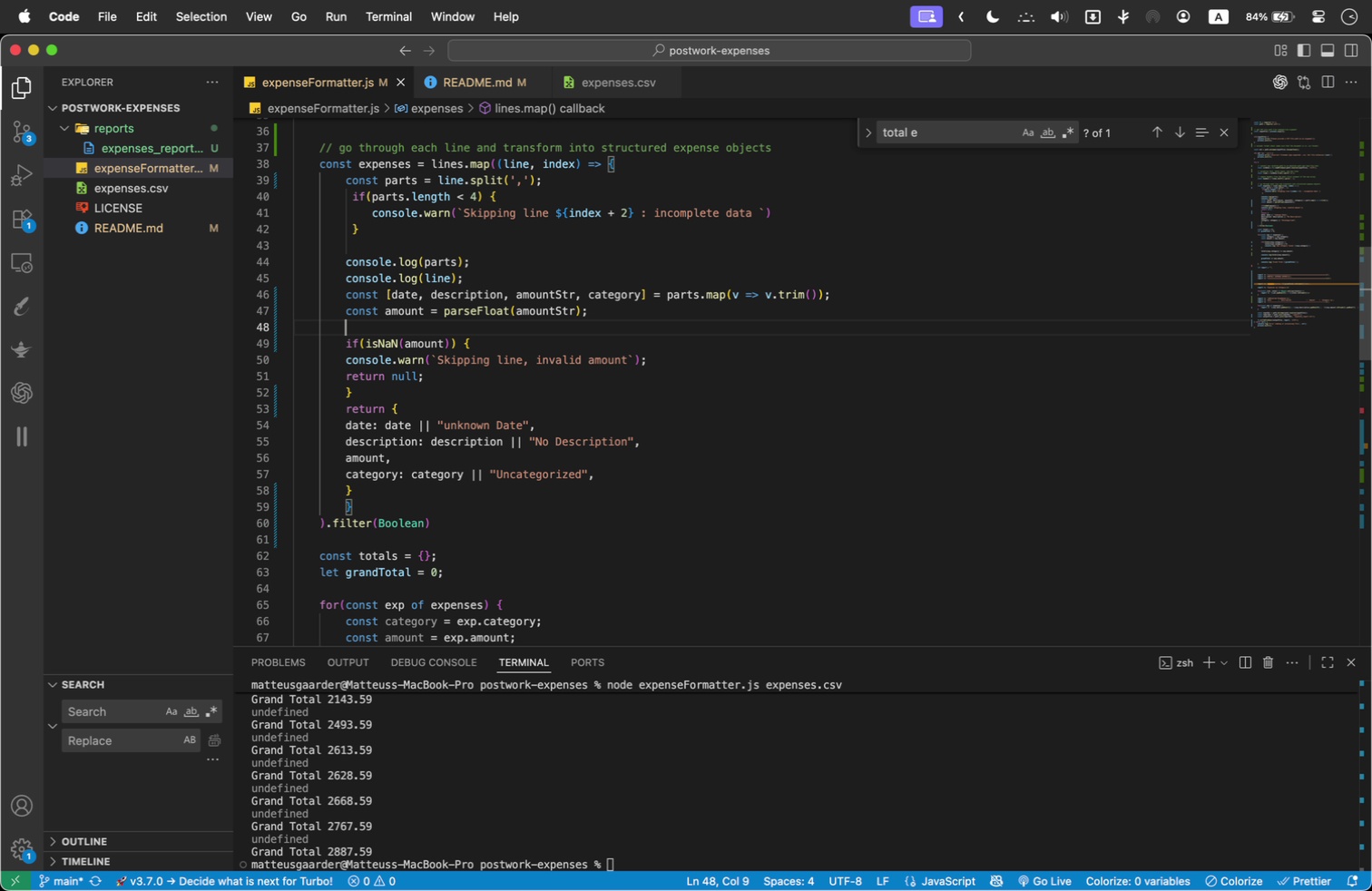 
key(Enter)
 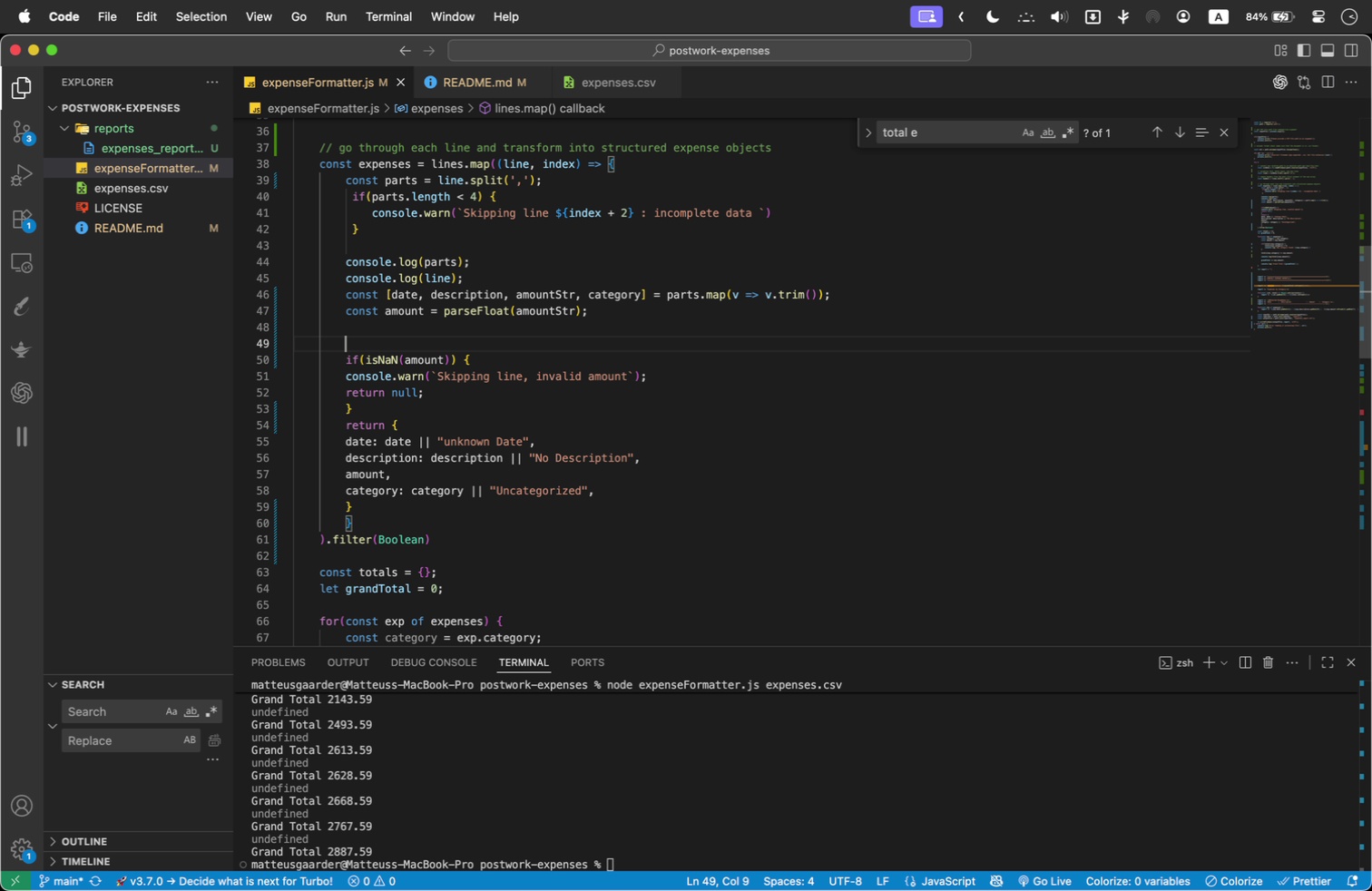 
key(Slash)
 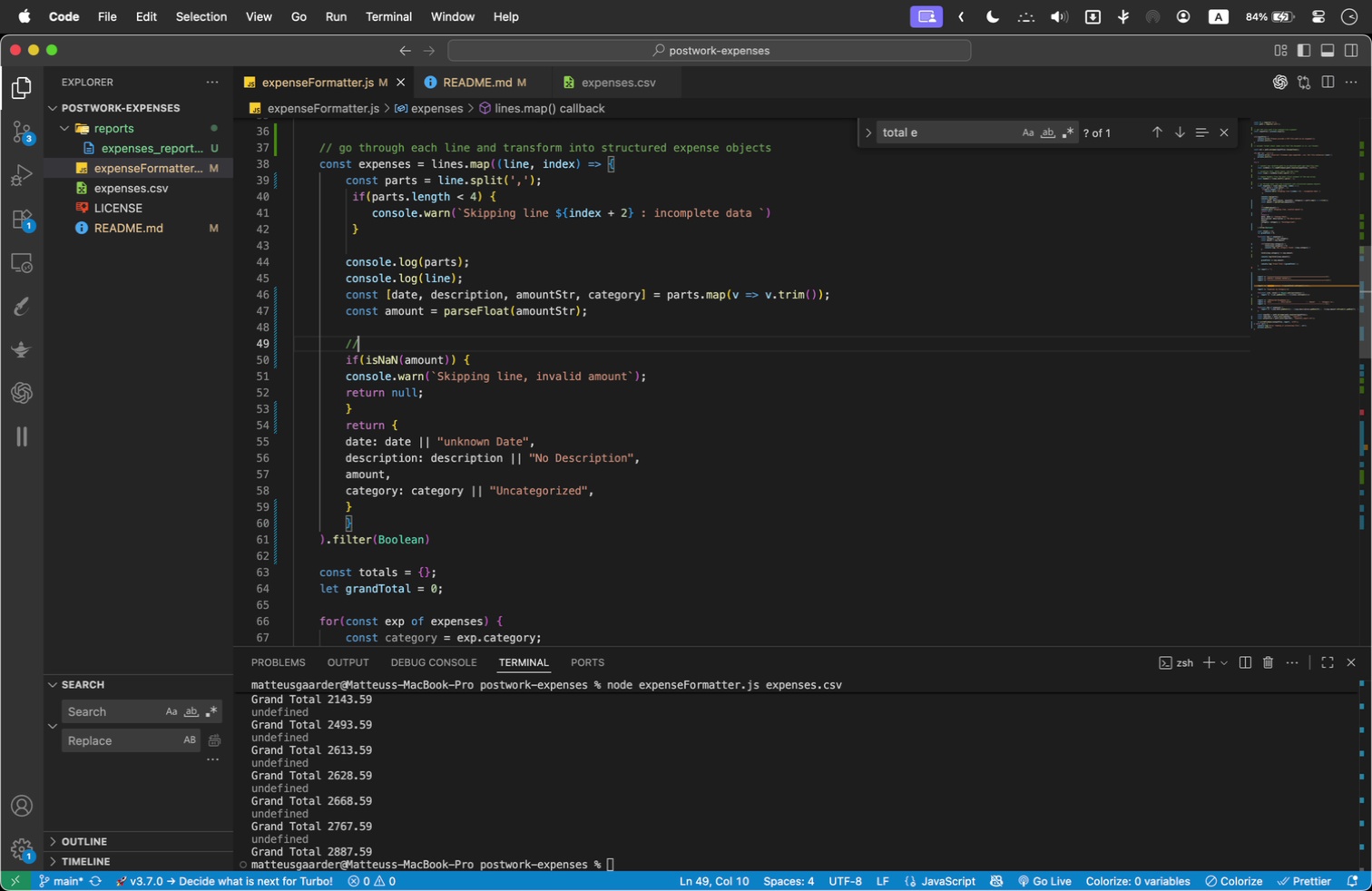 
key(Slash)
 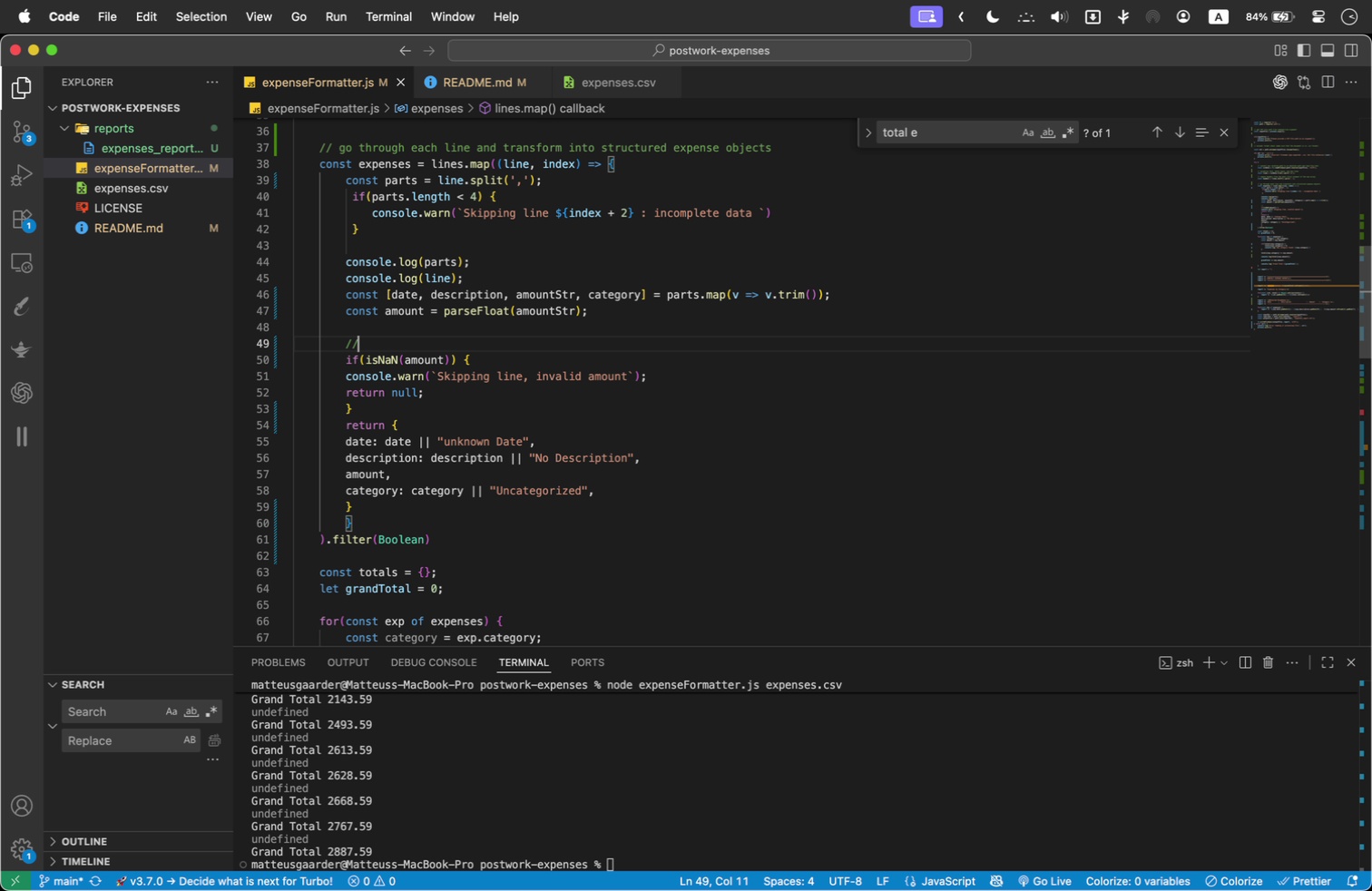 
key(Space)
 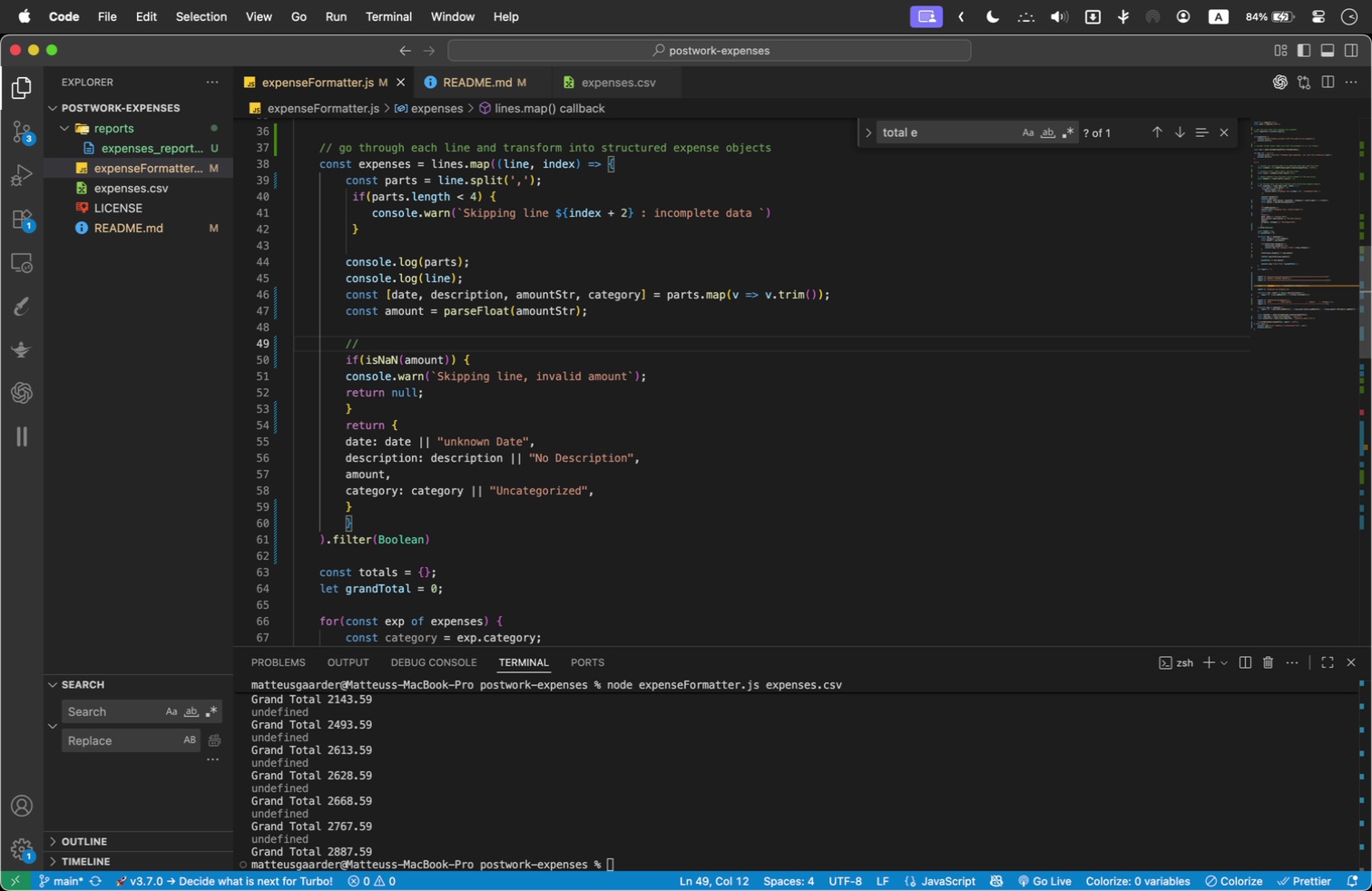 
type(mae)
key(Backspace)
type(ke sure we validate )
 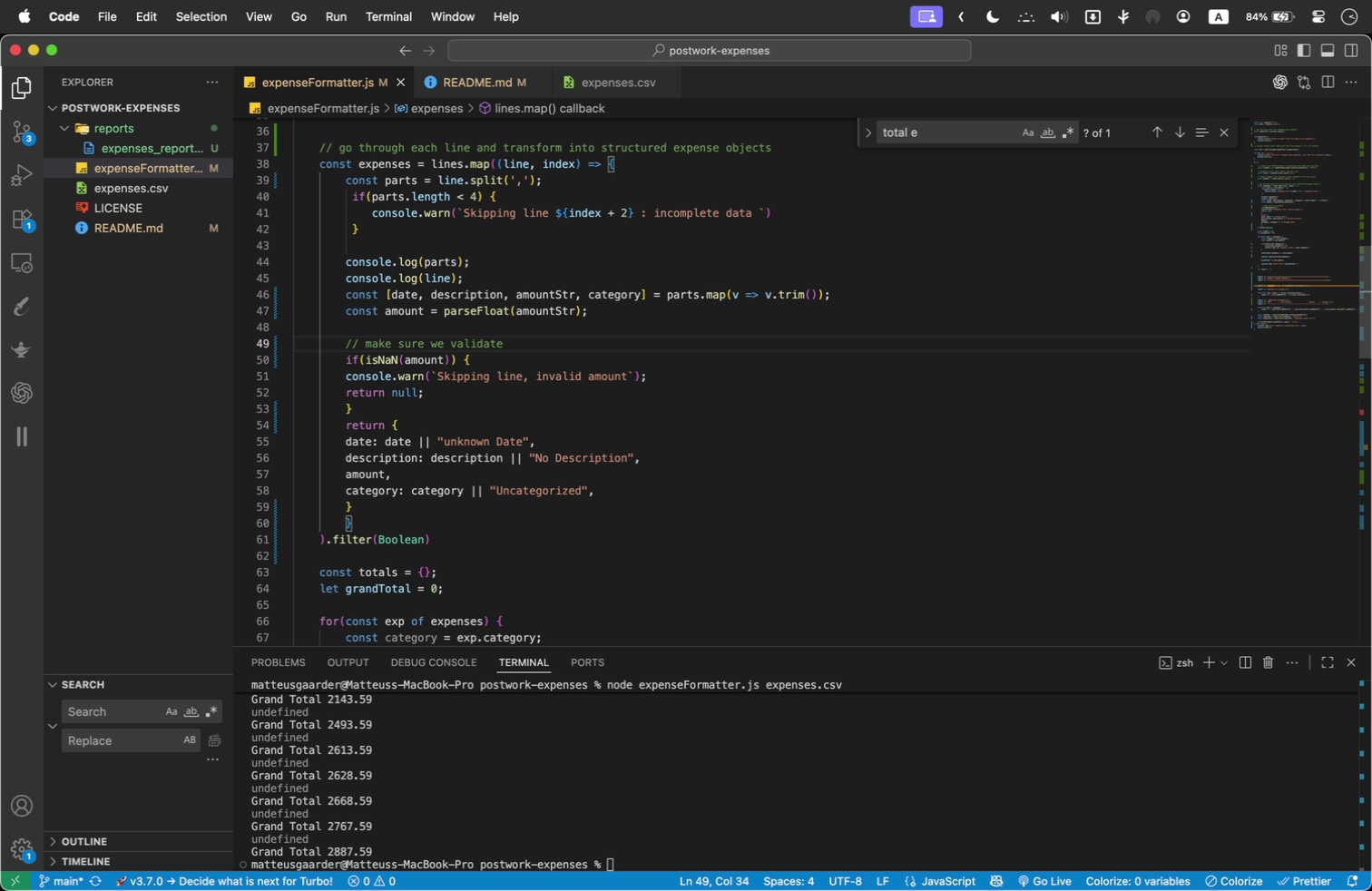 
type(numbers so we don't end up with grand total = B)
key(Backspace)
type(Nan)
key(Backspace)
type(N)
 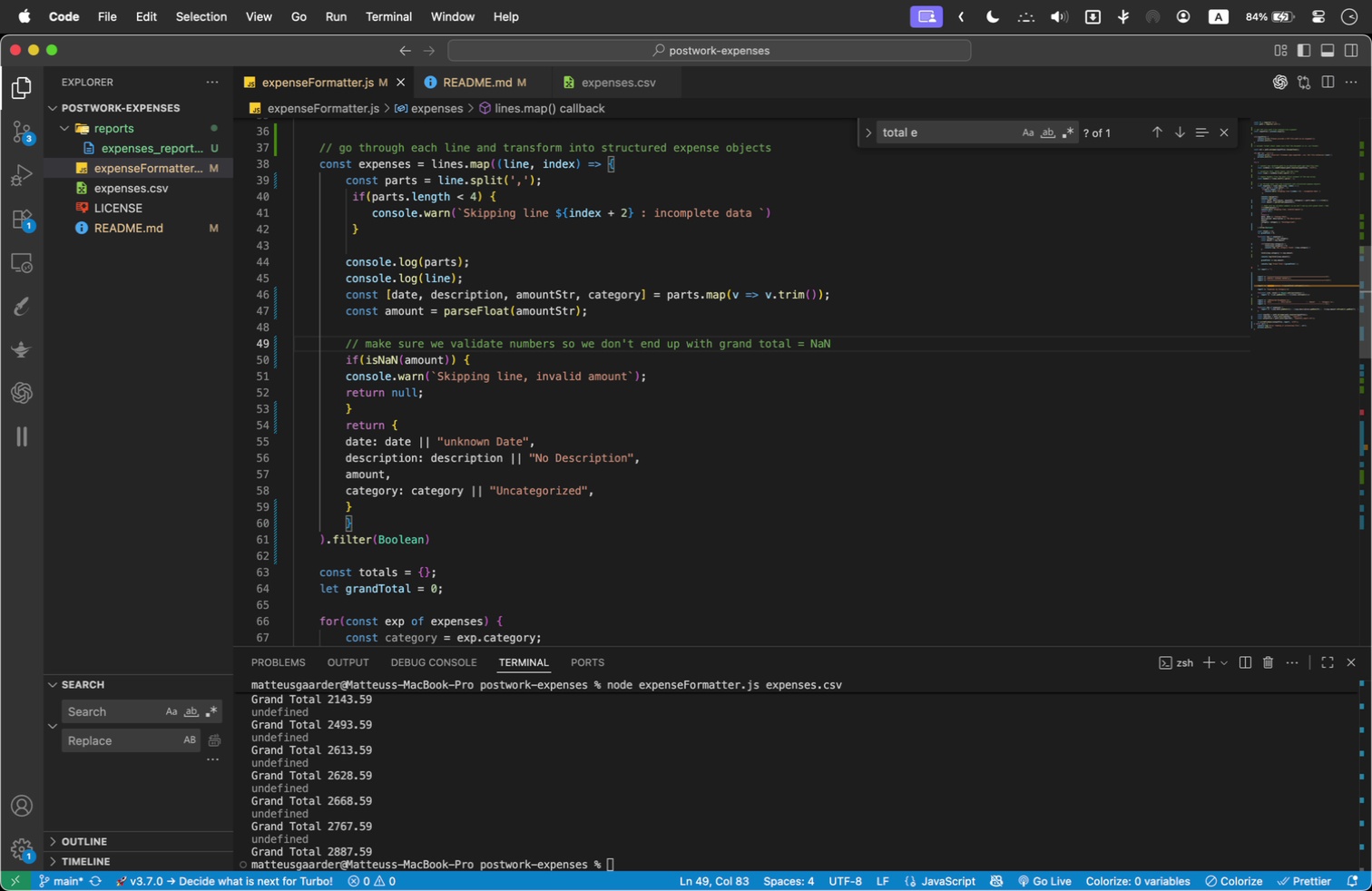 
left_click([494, 416])
 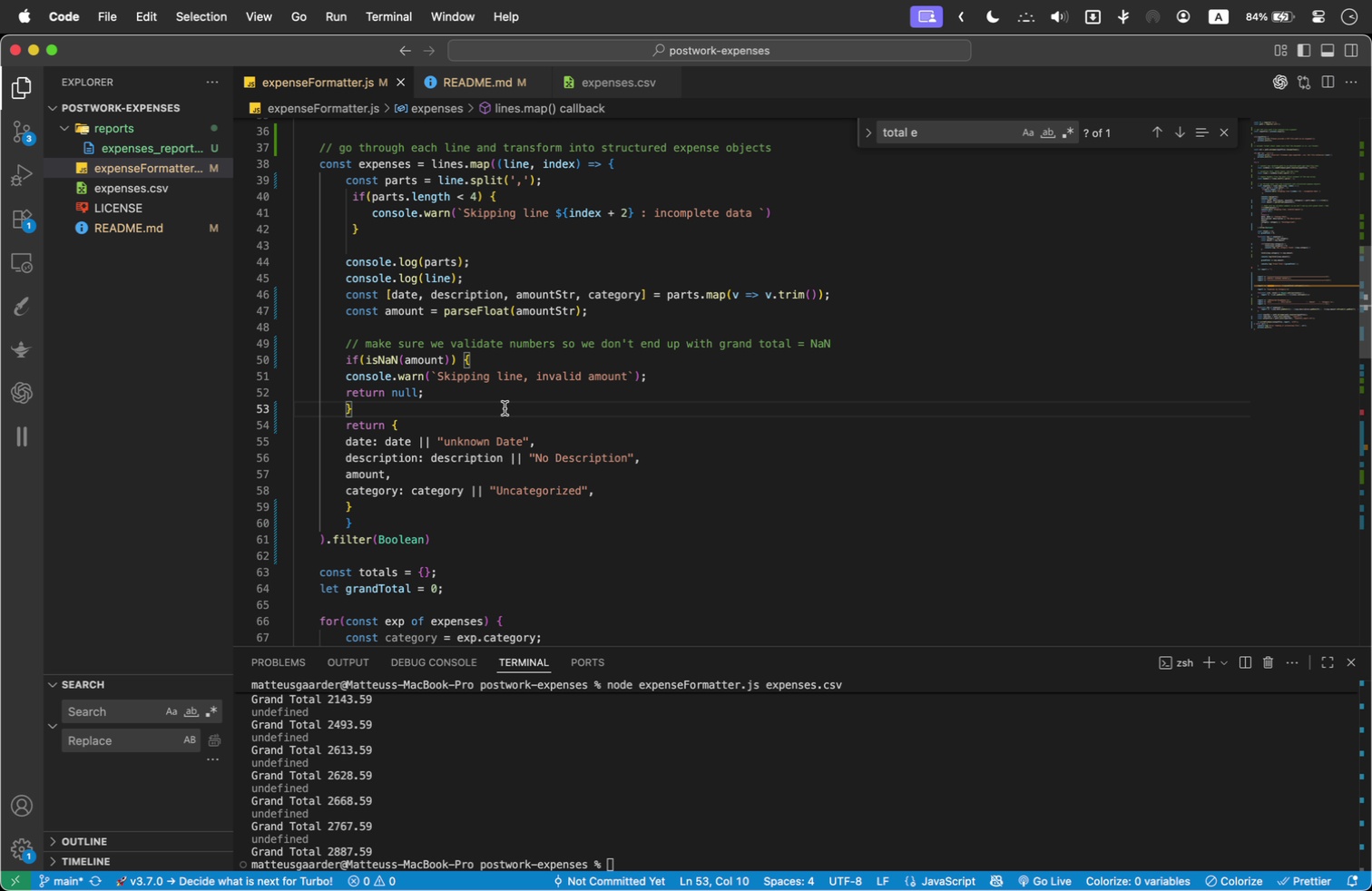 
key(Enter)
 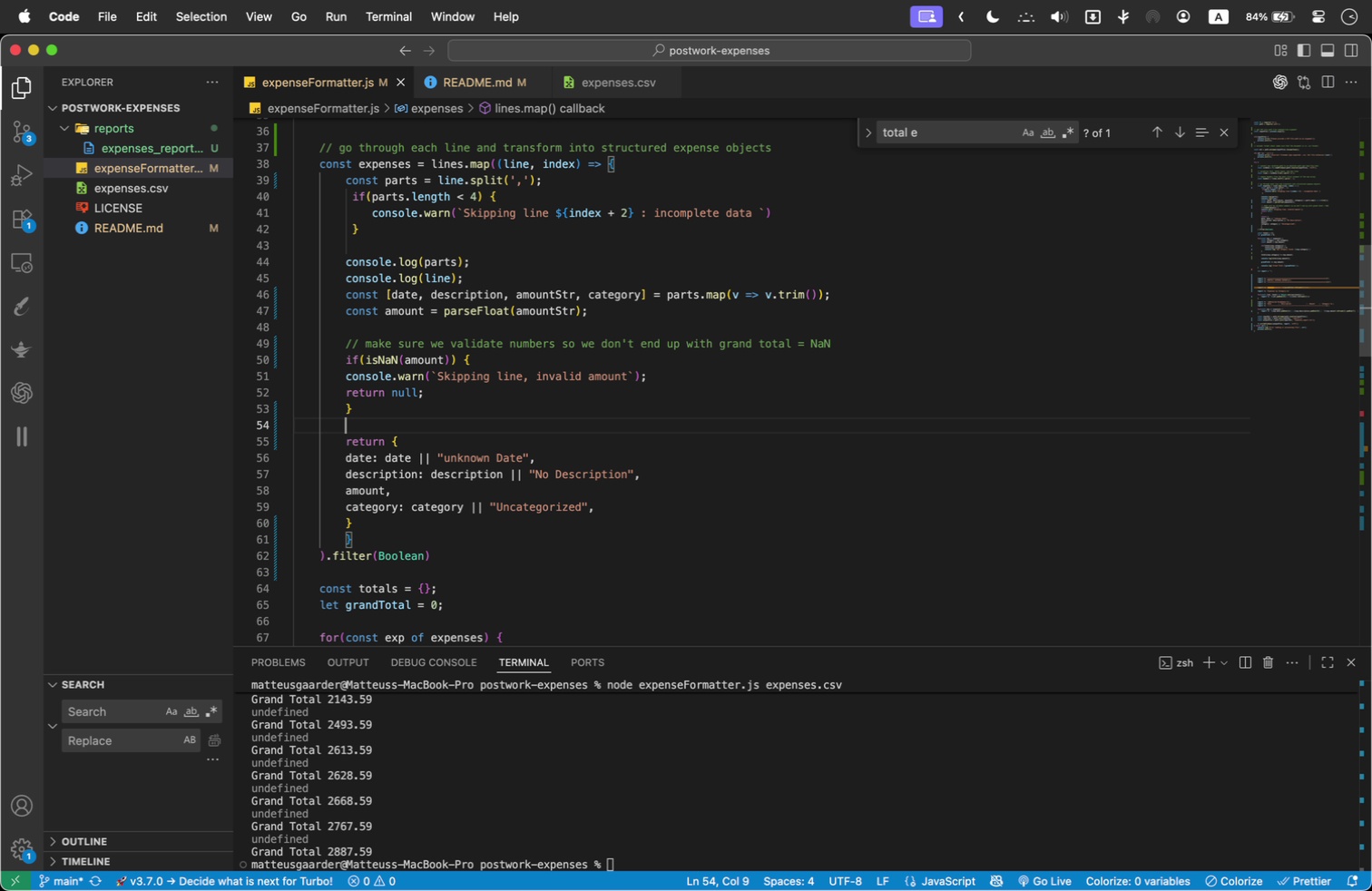 
key(Enter)
 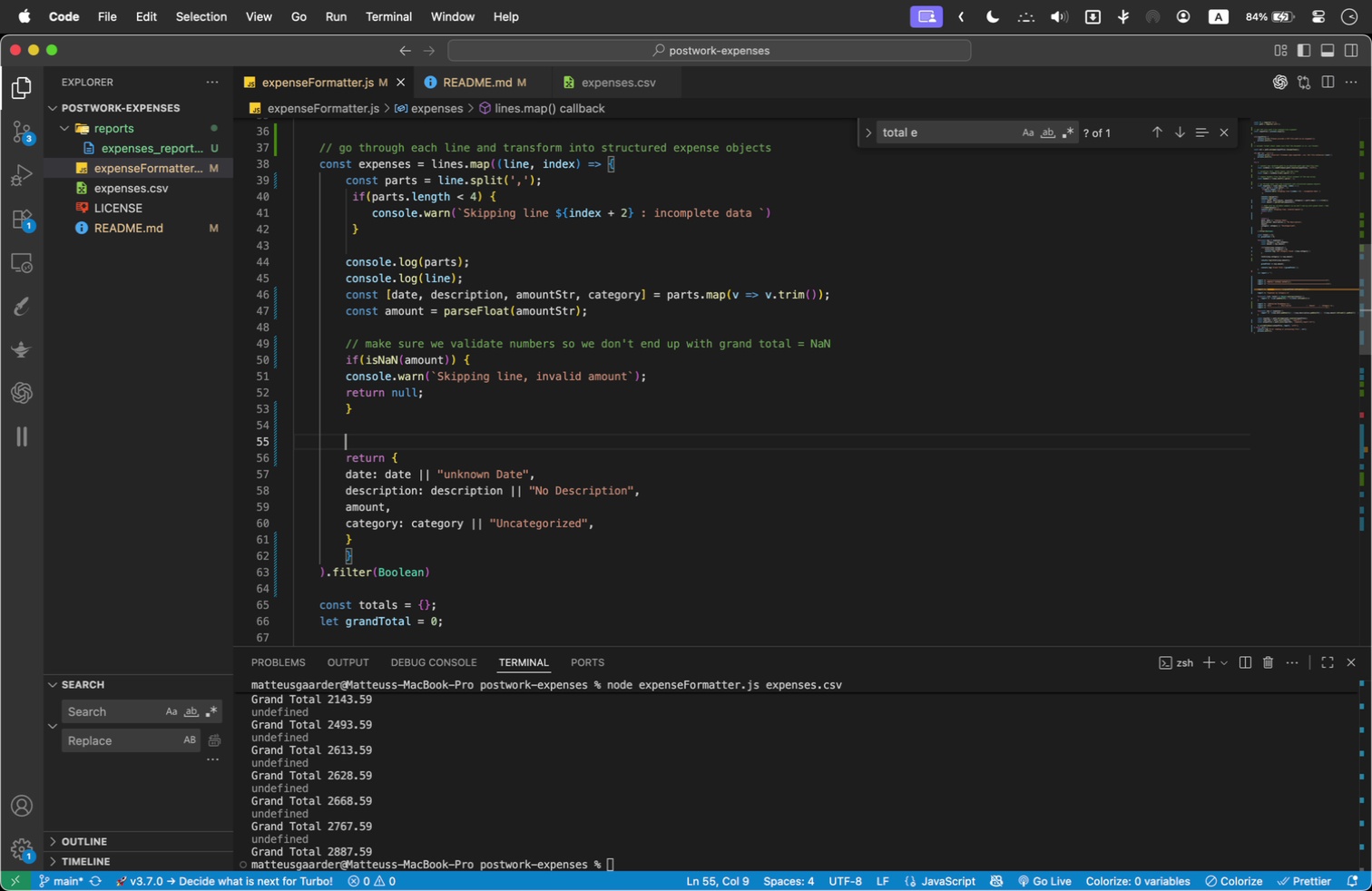 
type(// fallbacks in case of missing values)
 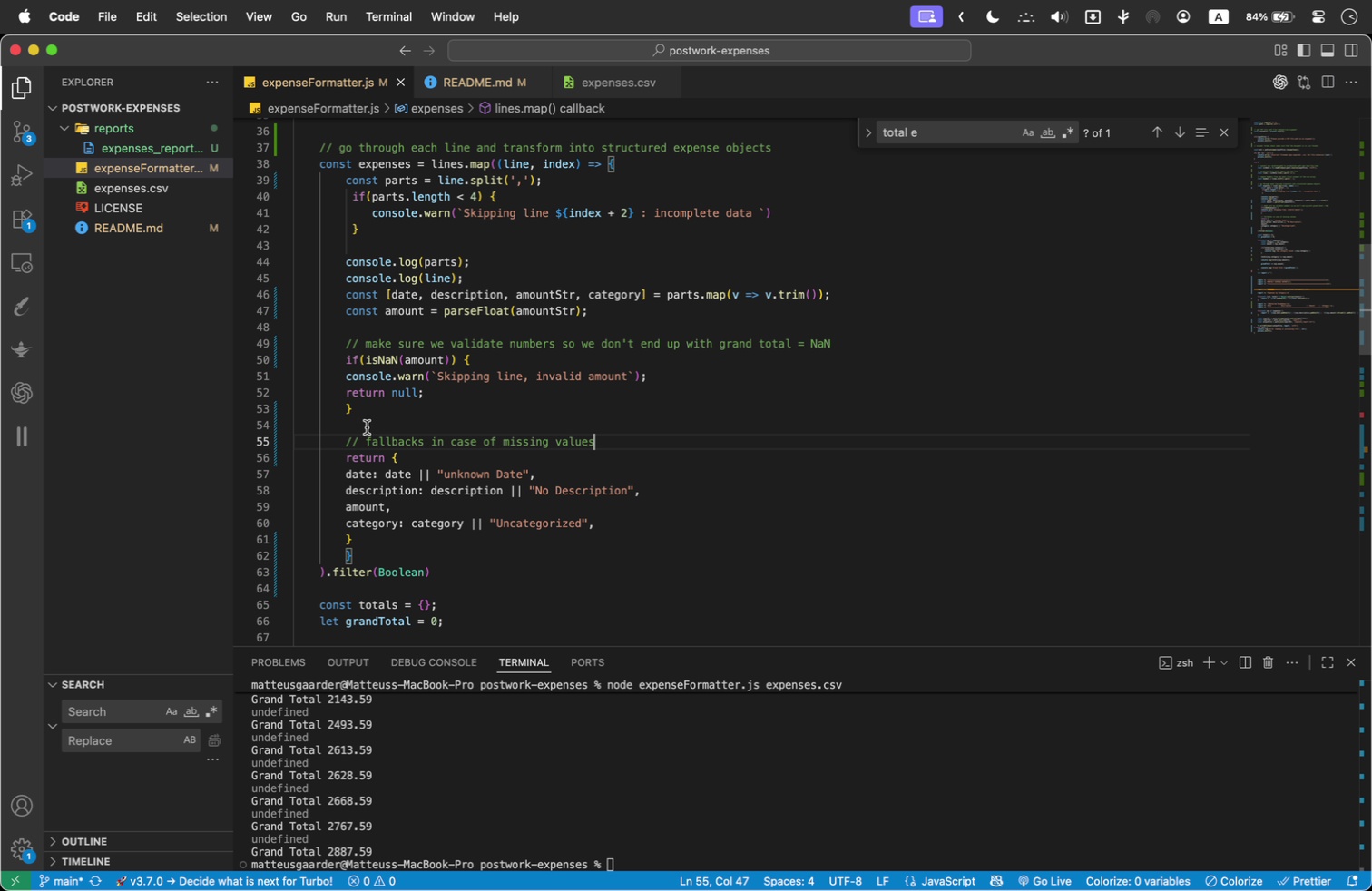 
left_click([353, 456])
 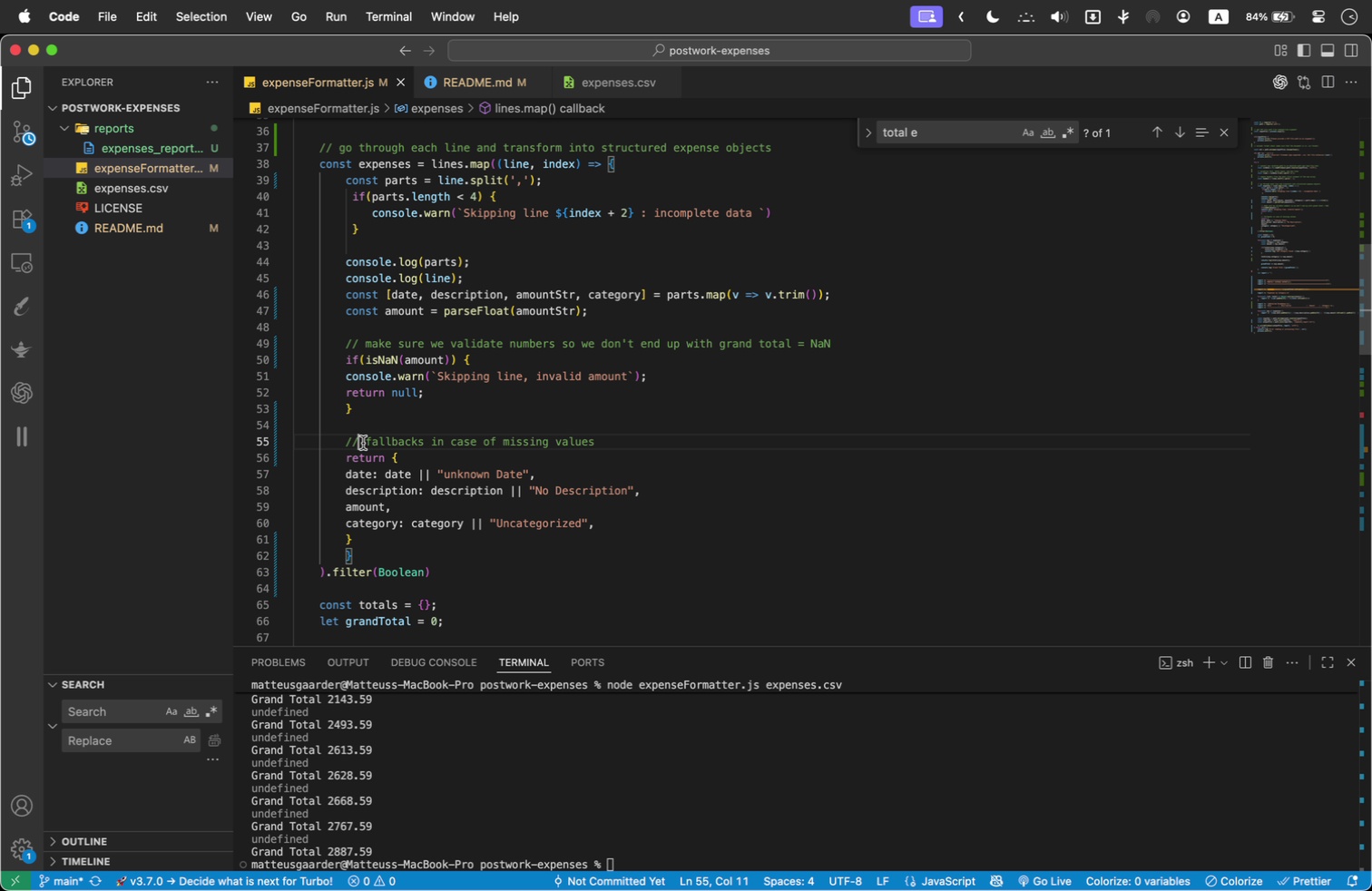 
type( this is the object structure for each of our expenses -)
 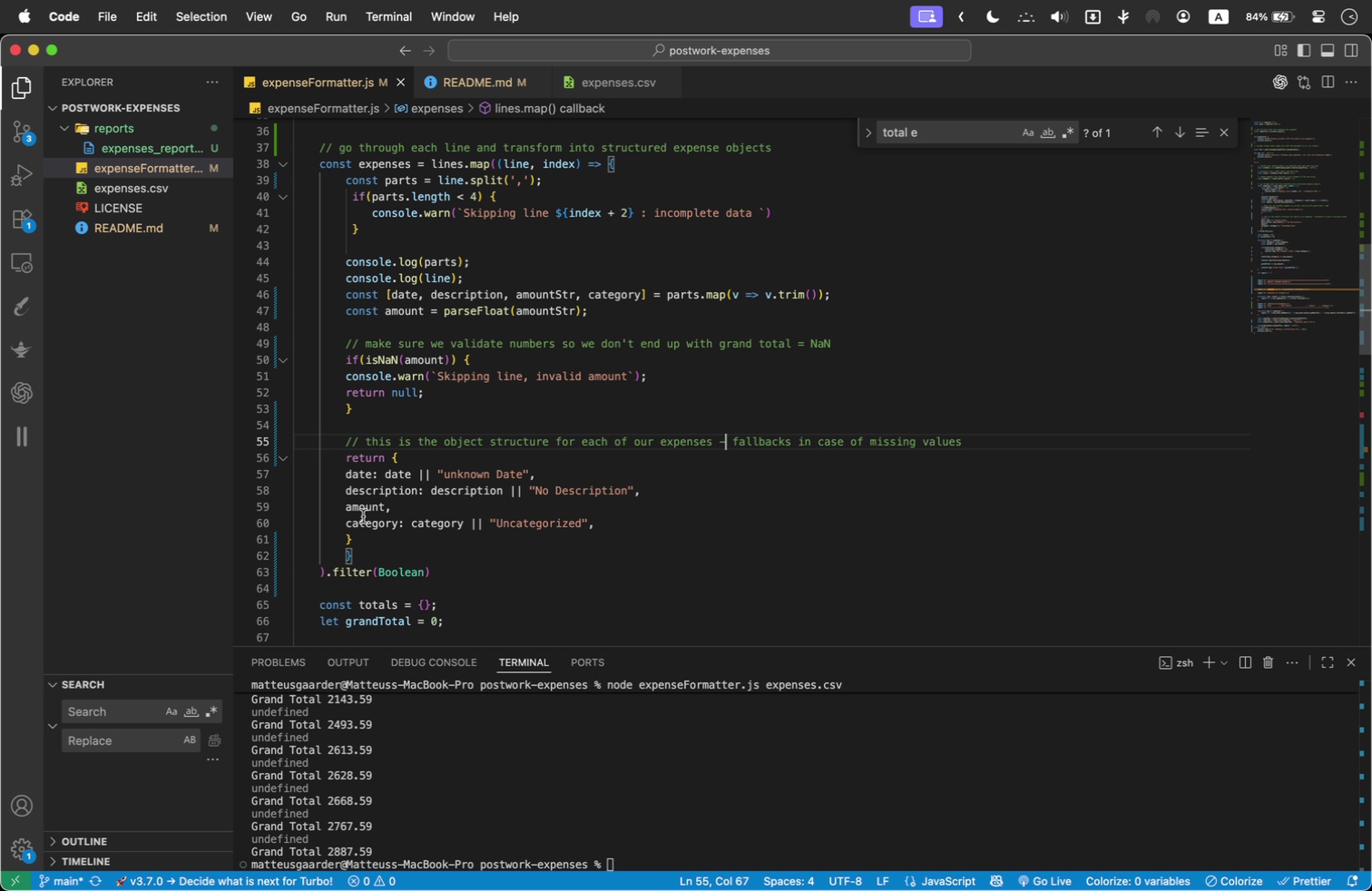 
scroll: coordinate [590, 485], scroll_direction: down, amount: 1.0
 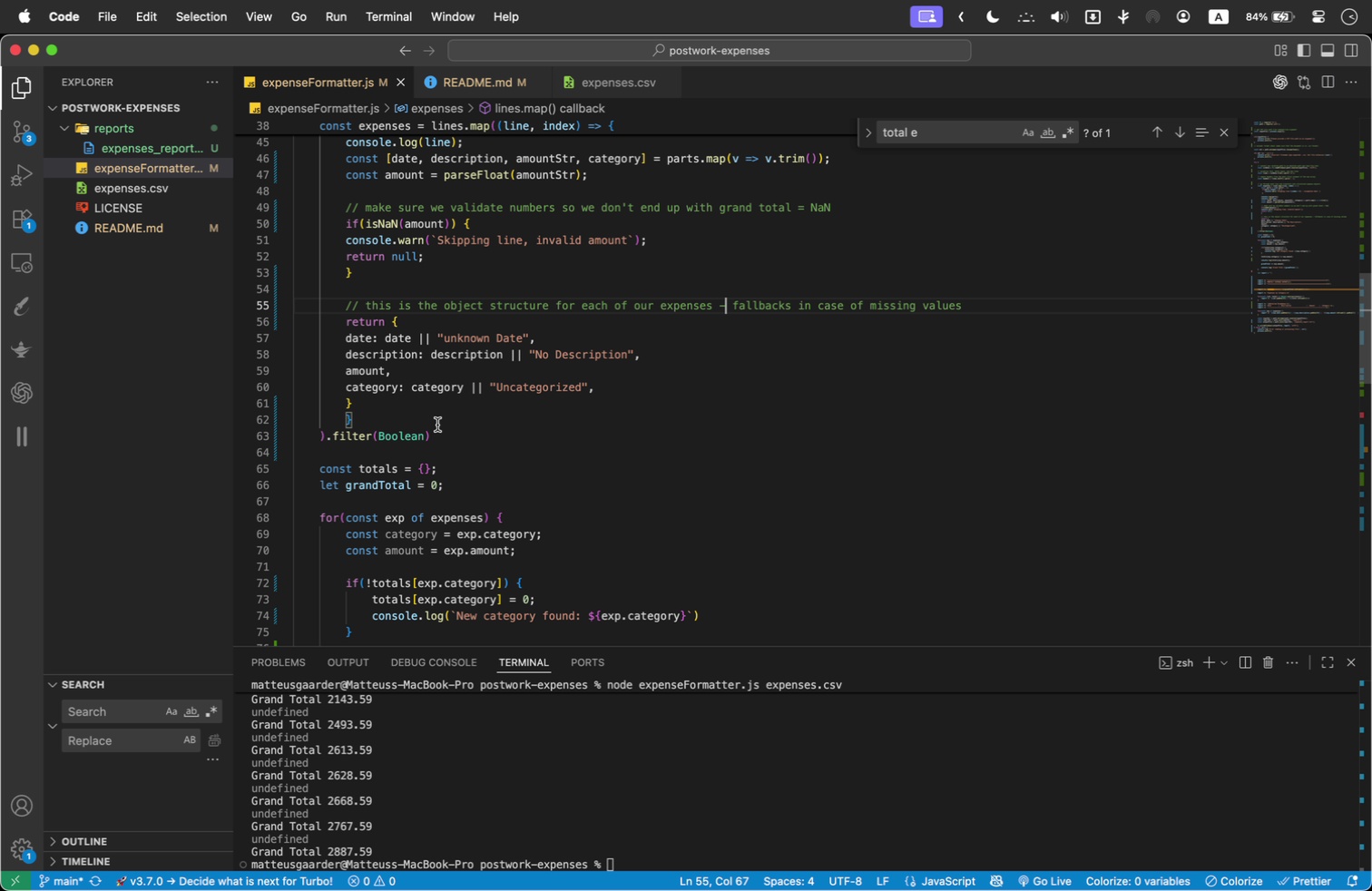 
left_click([437, 425])
 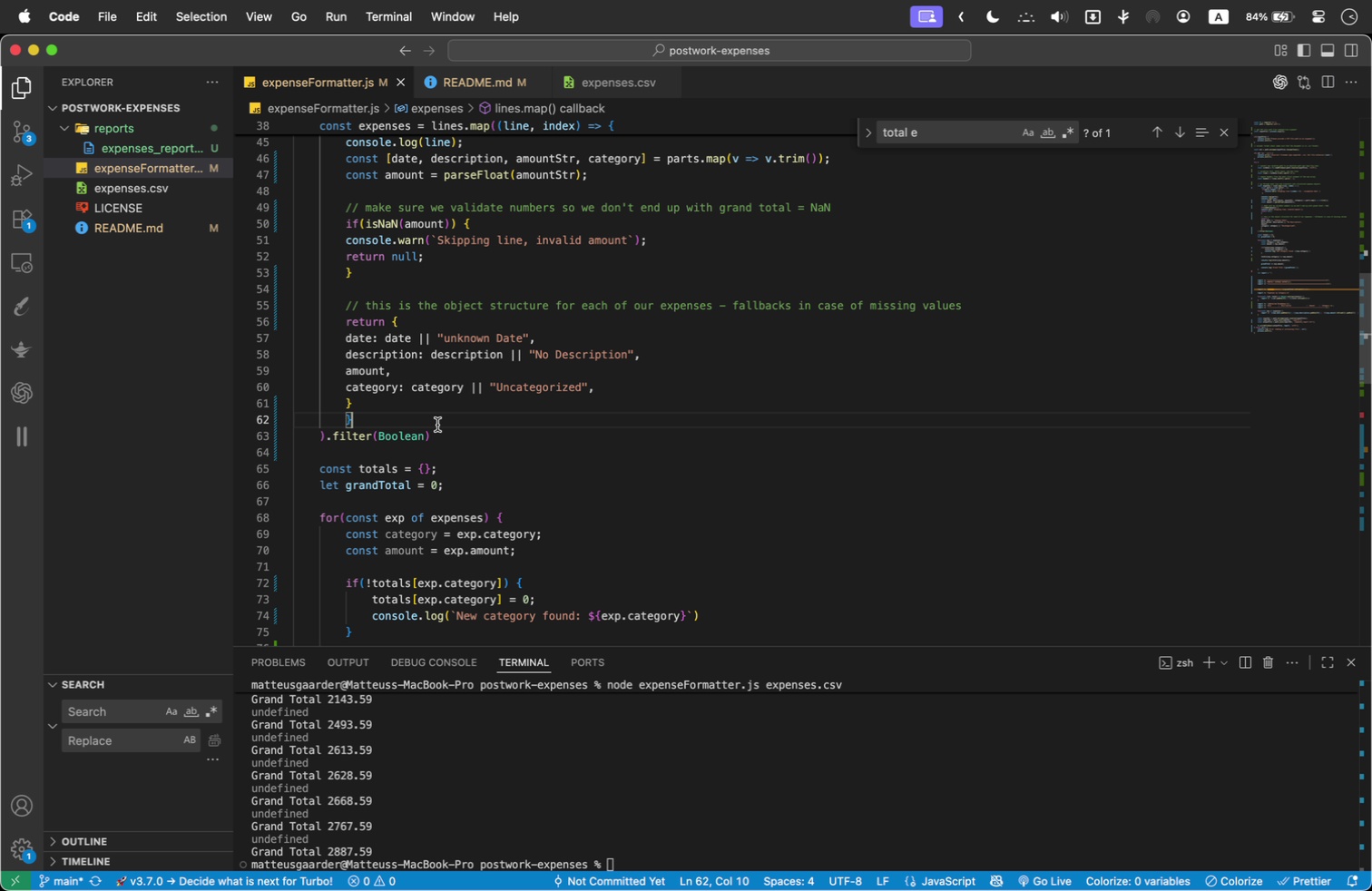 
key(Enter)
 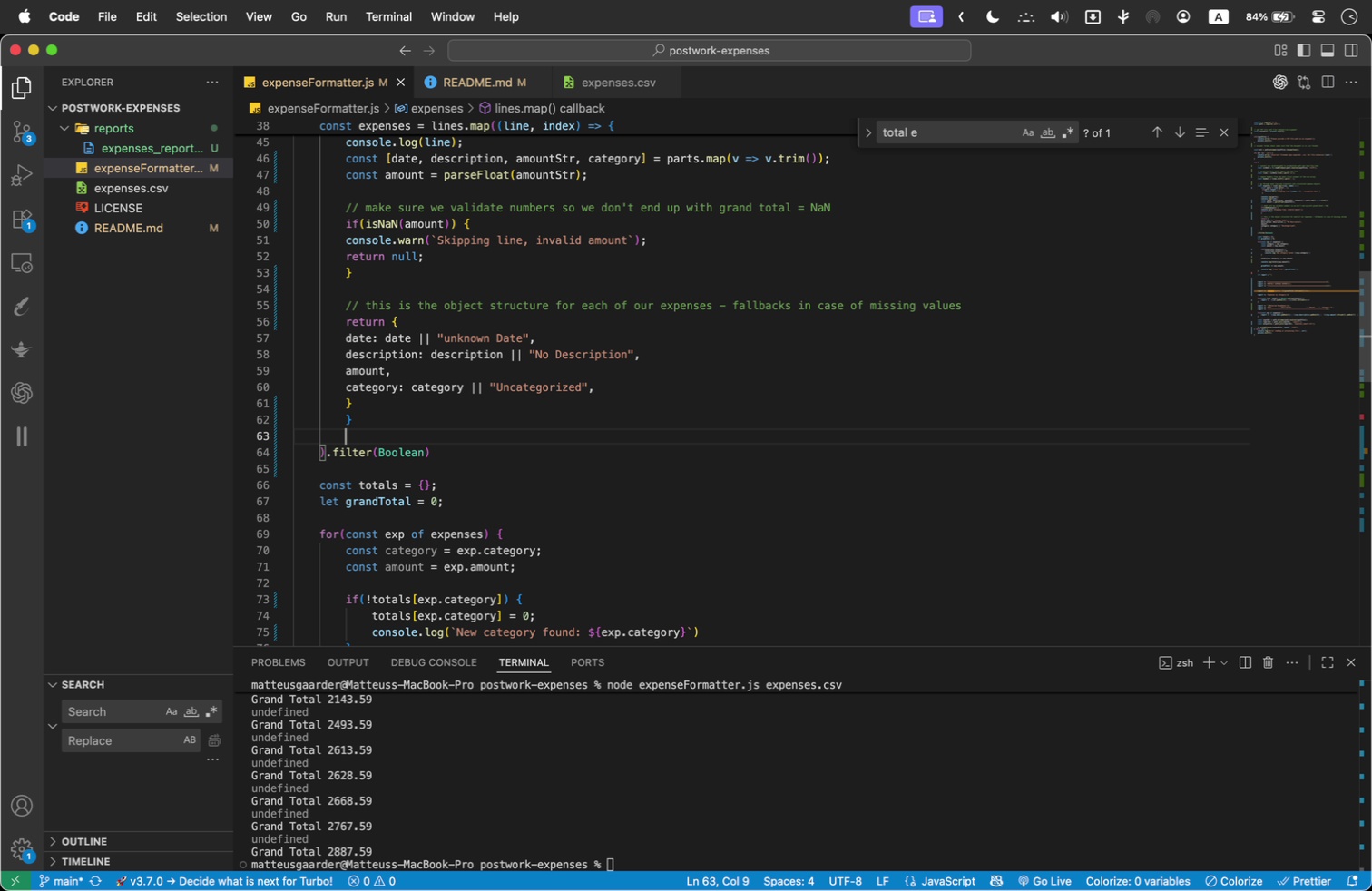 
key(Enter)
 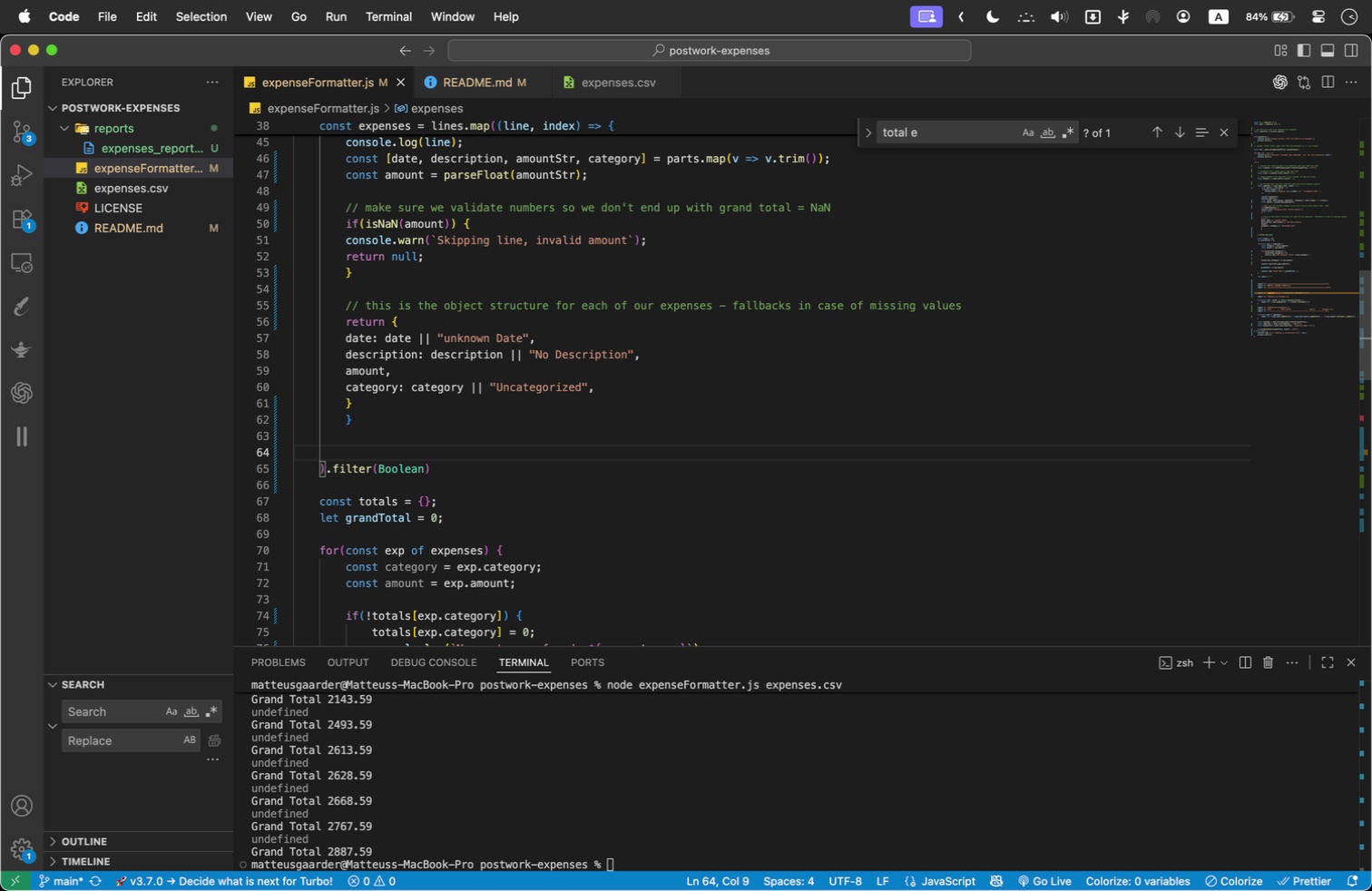 
type(// on )
key(Backspace)
type(ly pick up the truthy values, ignore the rest)
 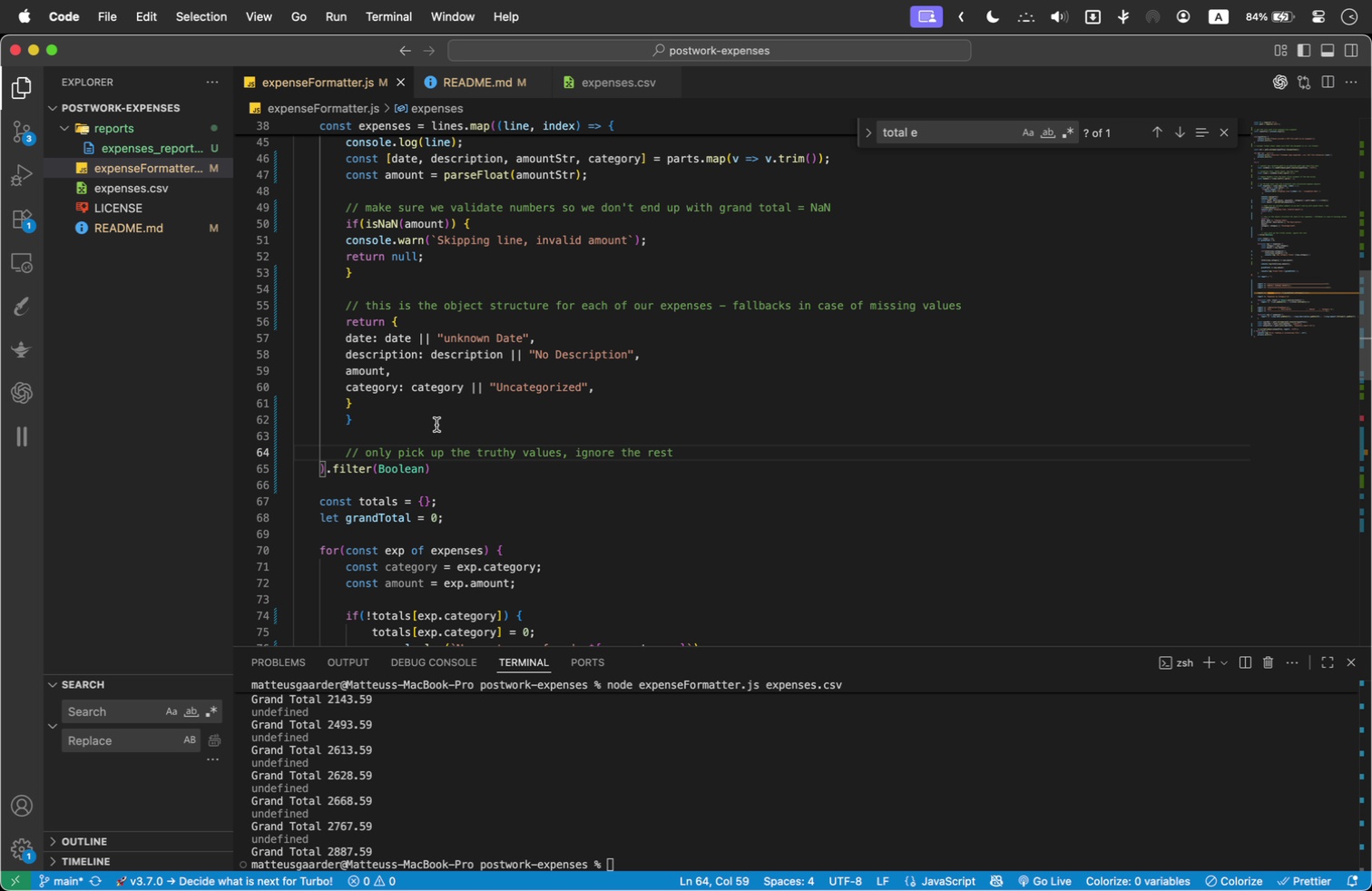 
mouse_move([383, 530])
 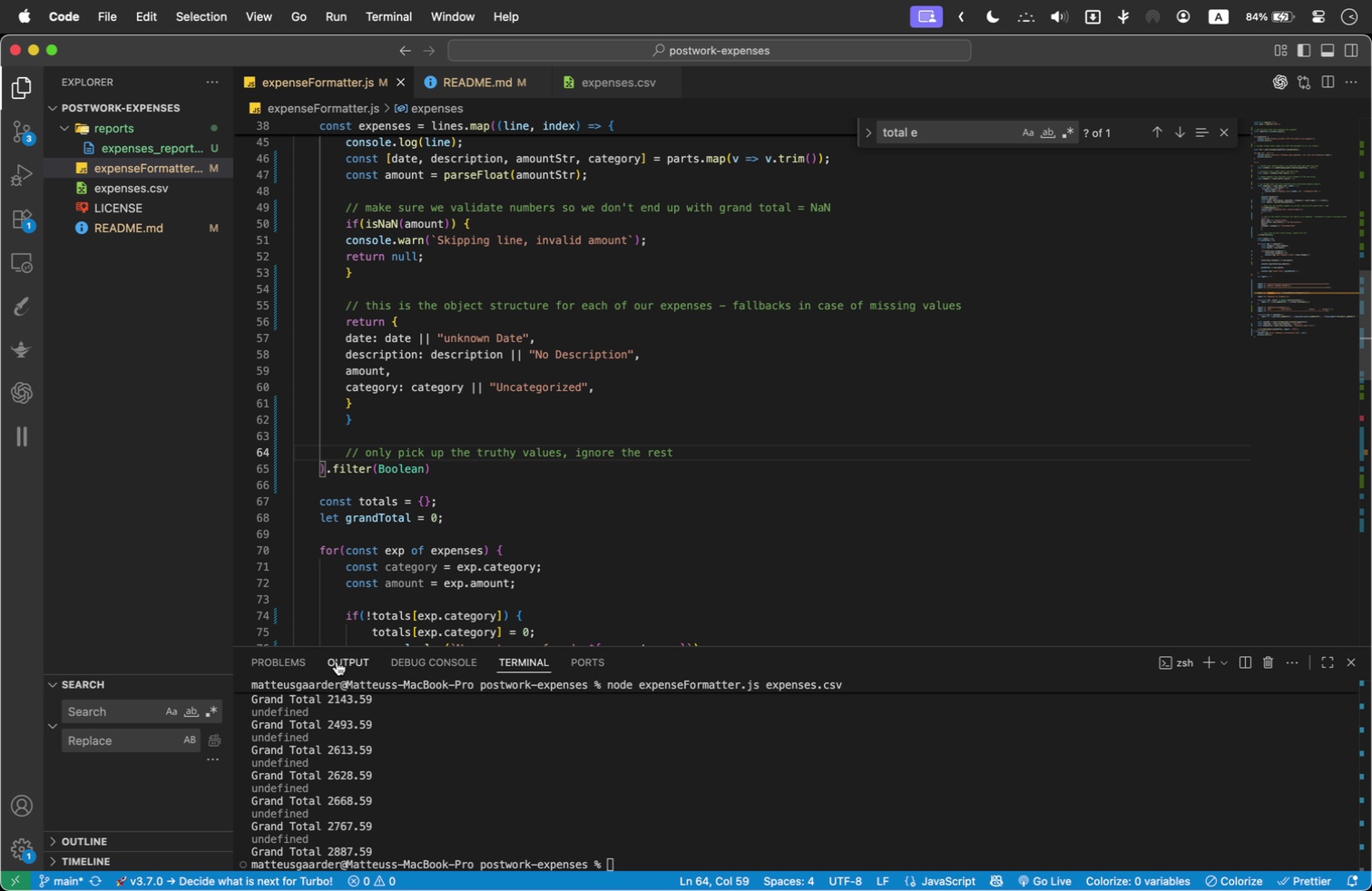 
left_click([485, 495])
 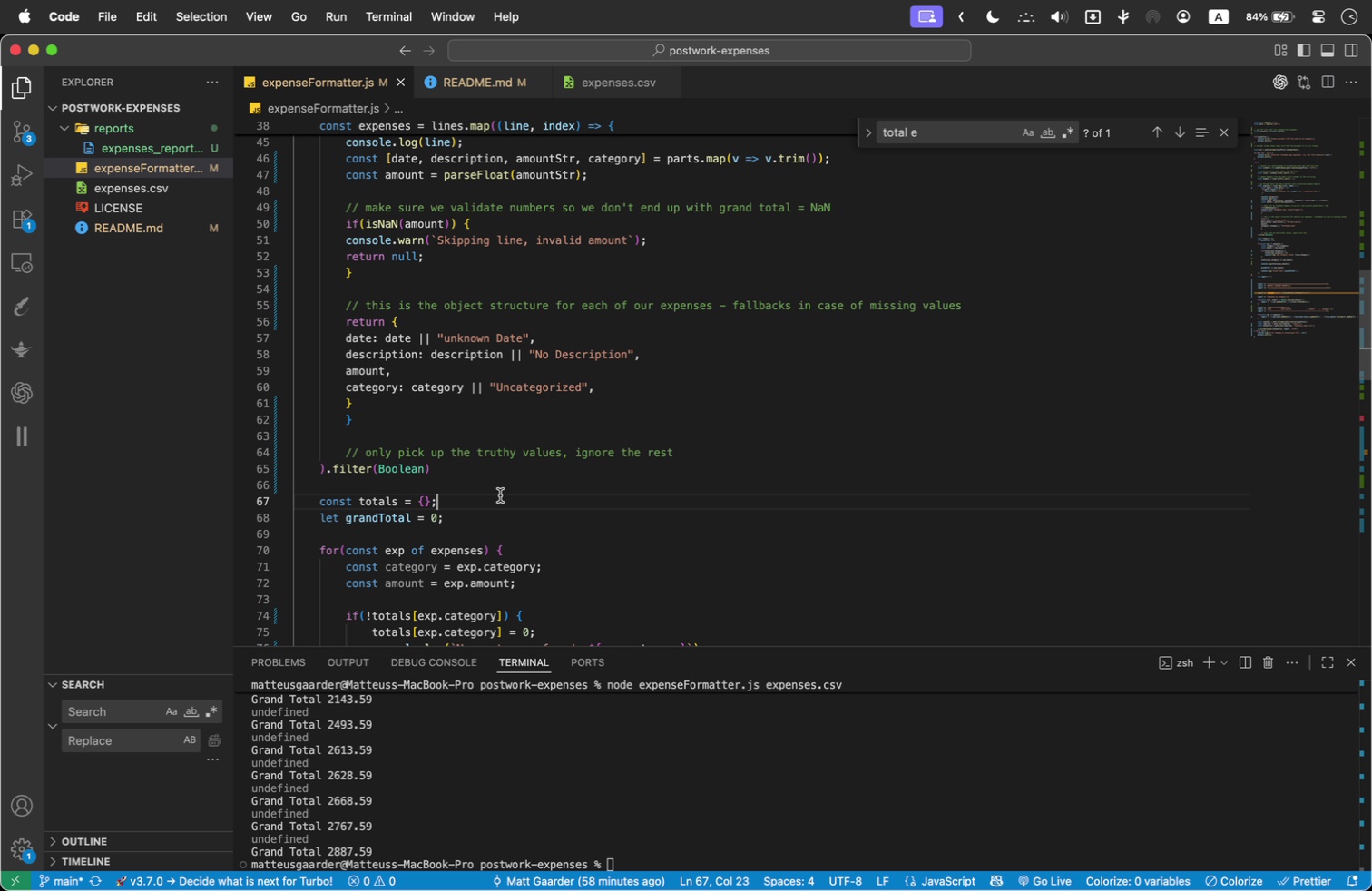 
key(ArrowUp)
 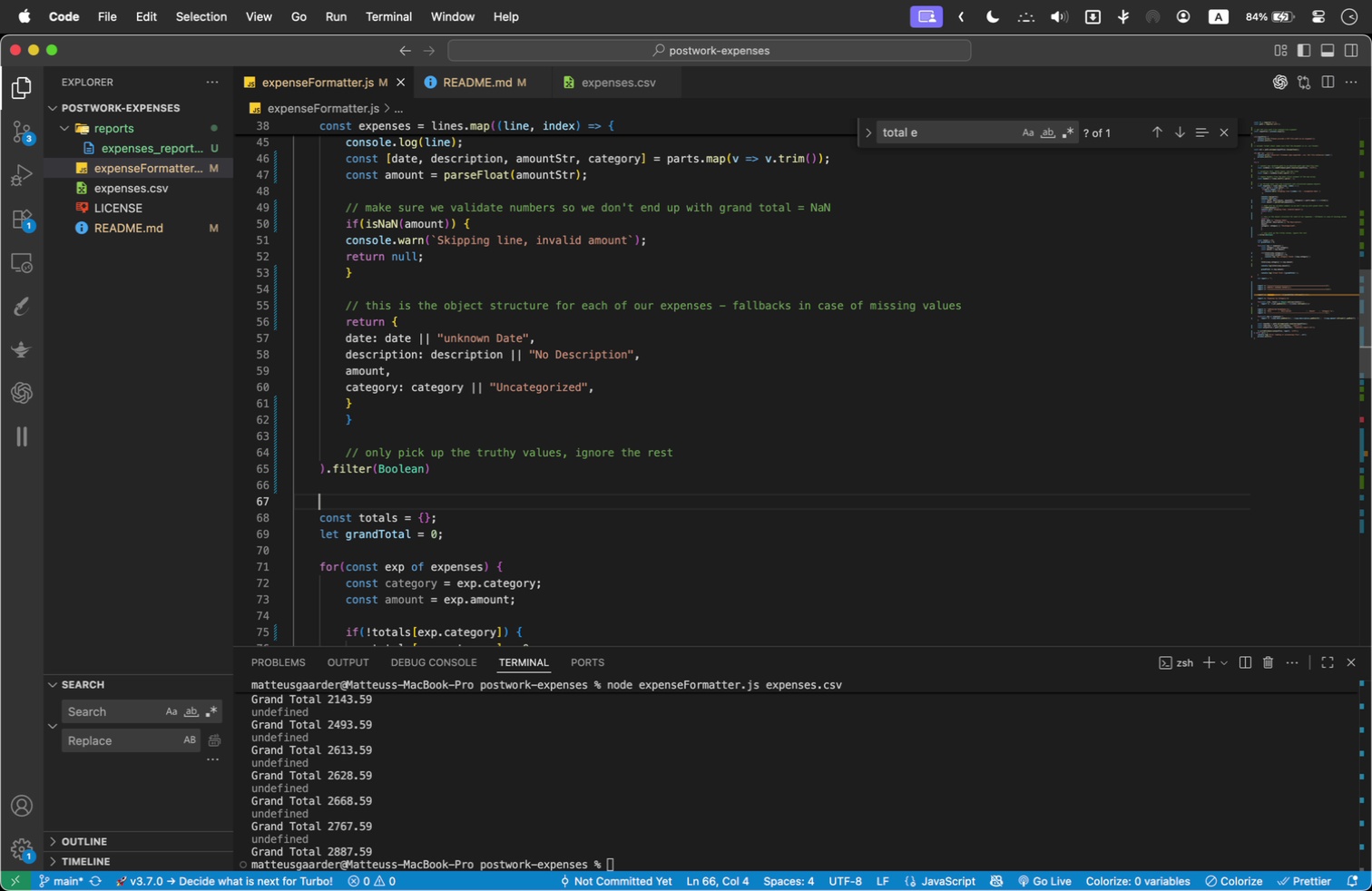 
key(Enter)
 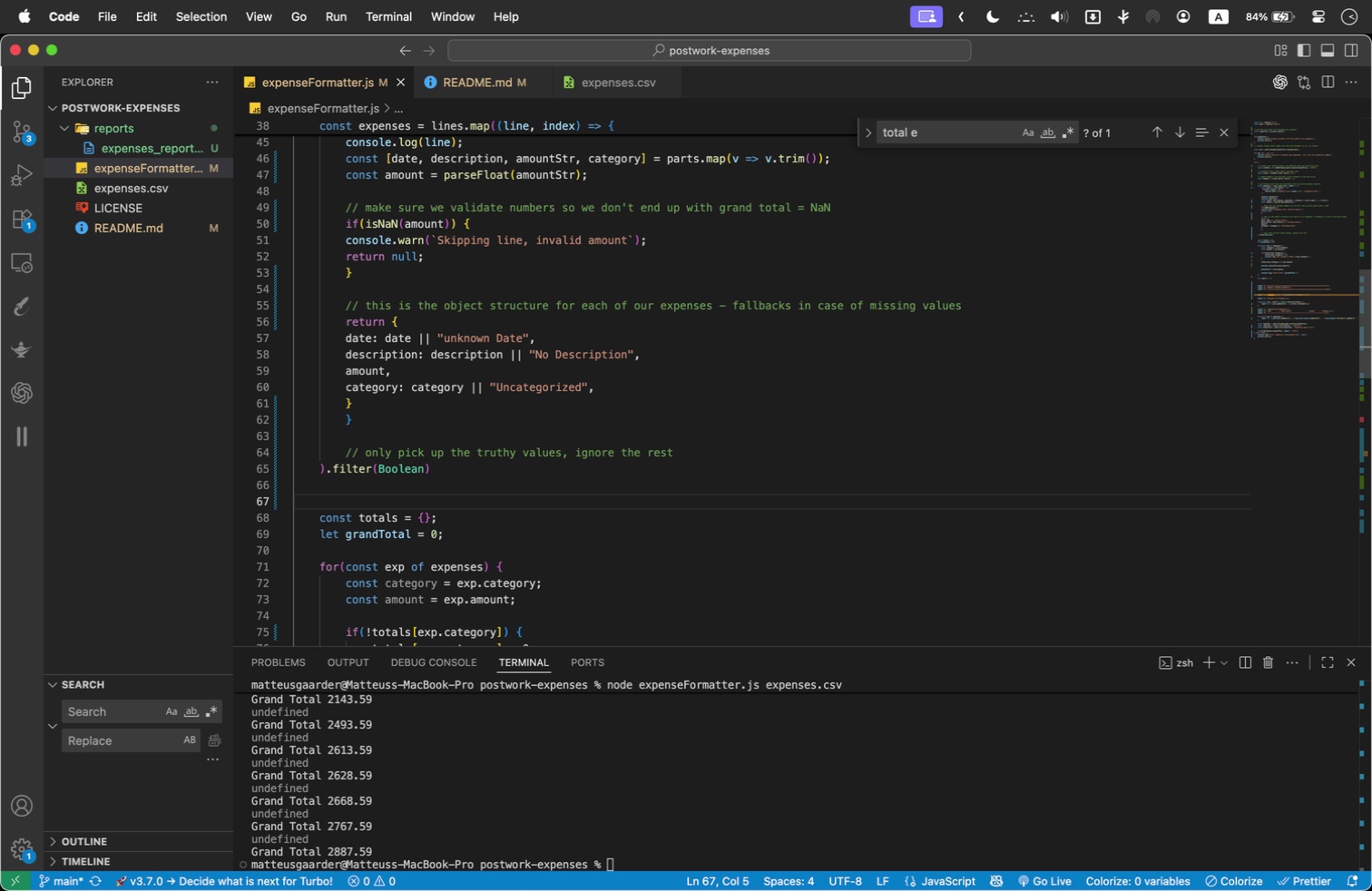 
type(// calculate totals)
 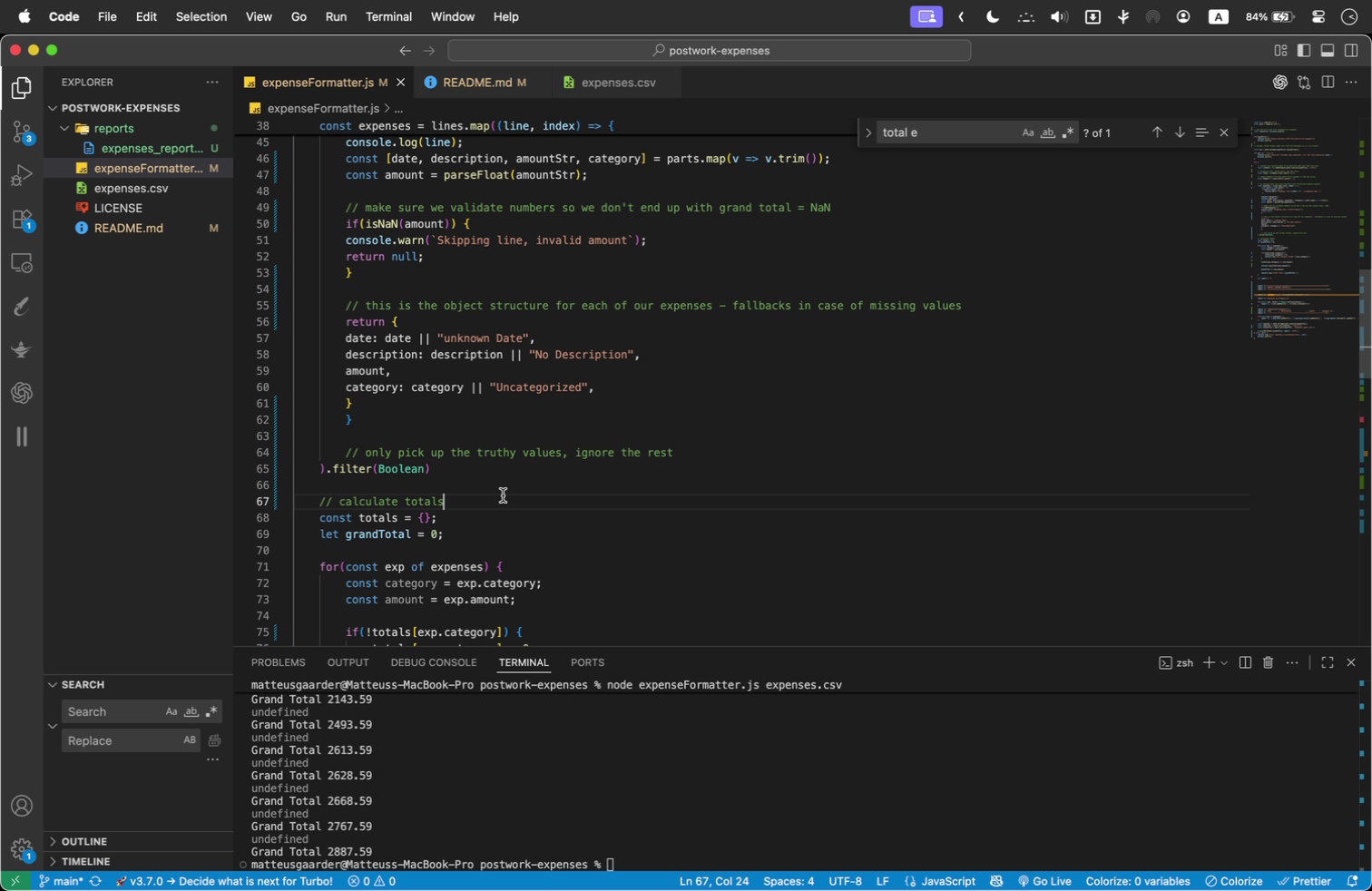 
scroll: coordinate [437, 485], scroll_direction: down, amount: 1.0
 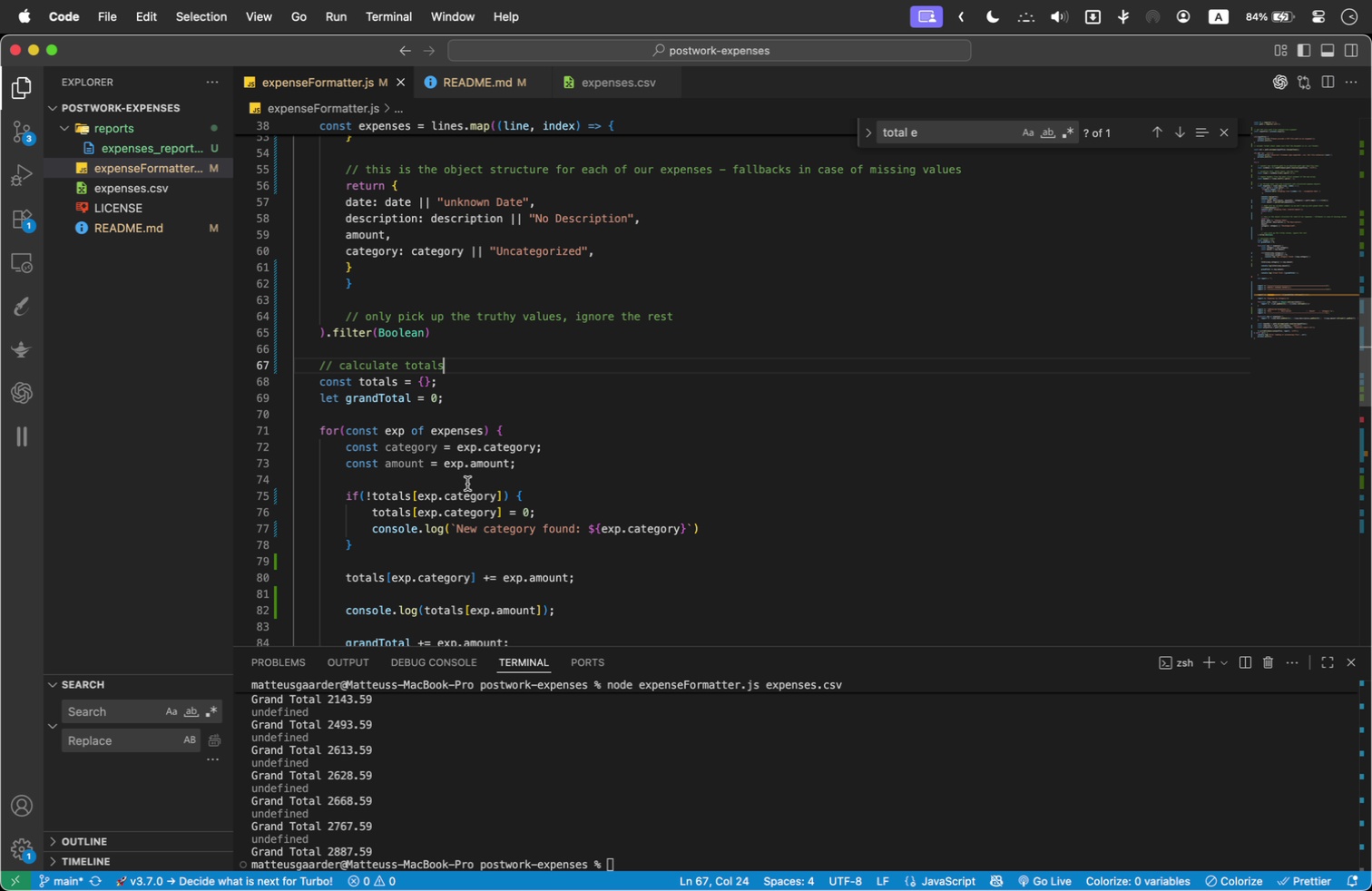 
left_click([469, 484])
 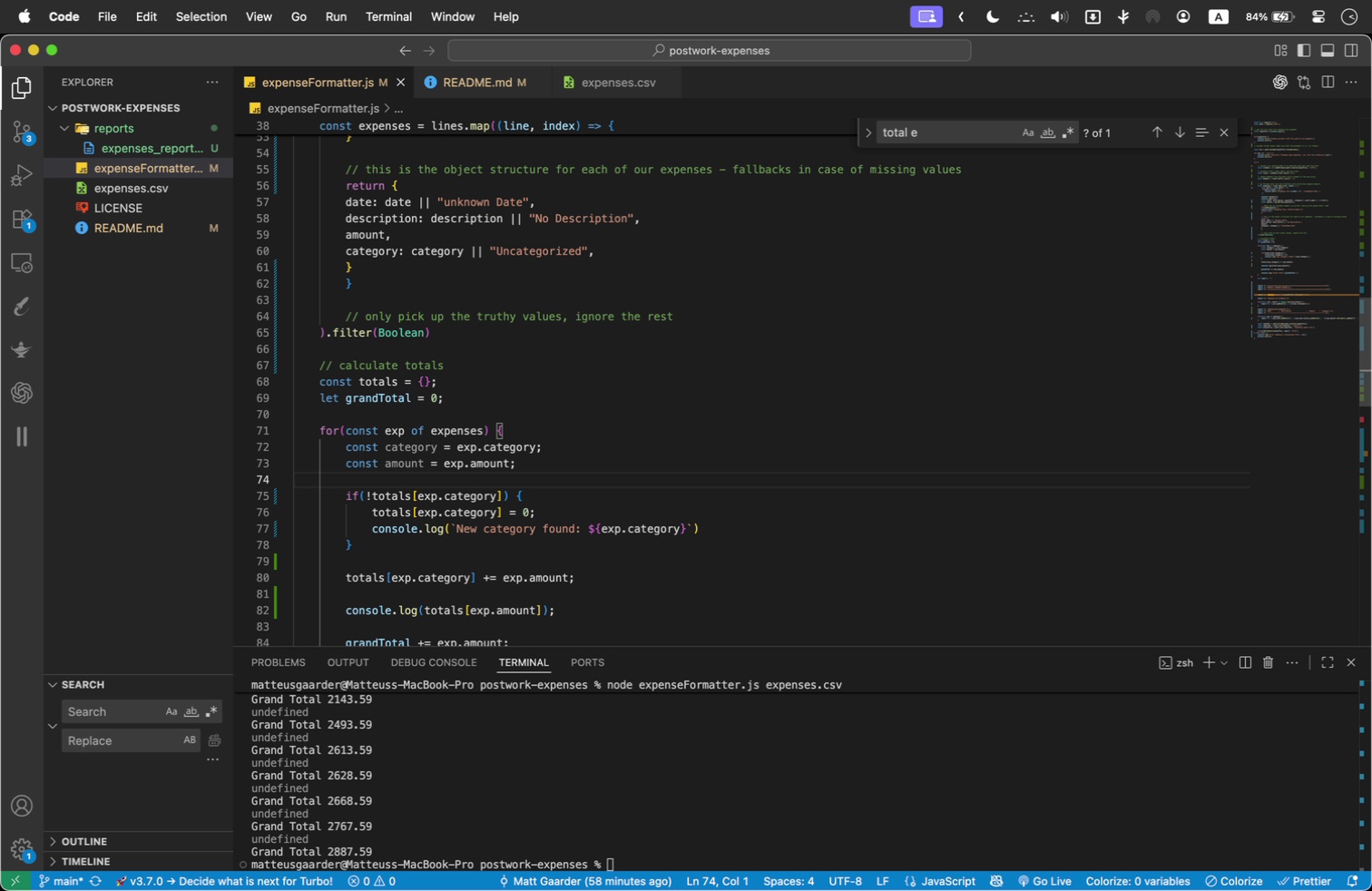 
key(Tab)
 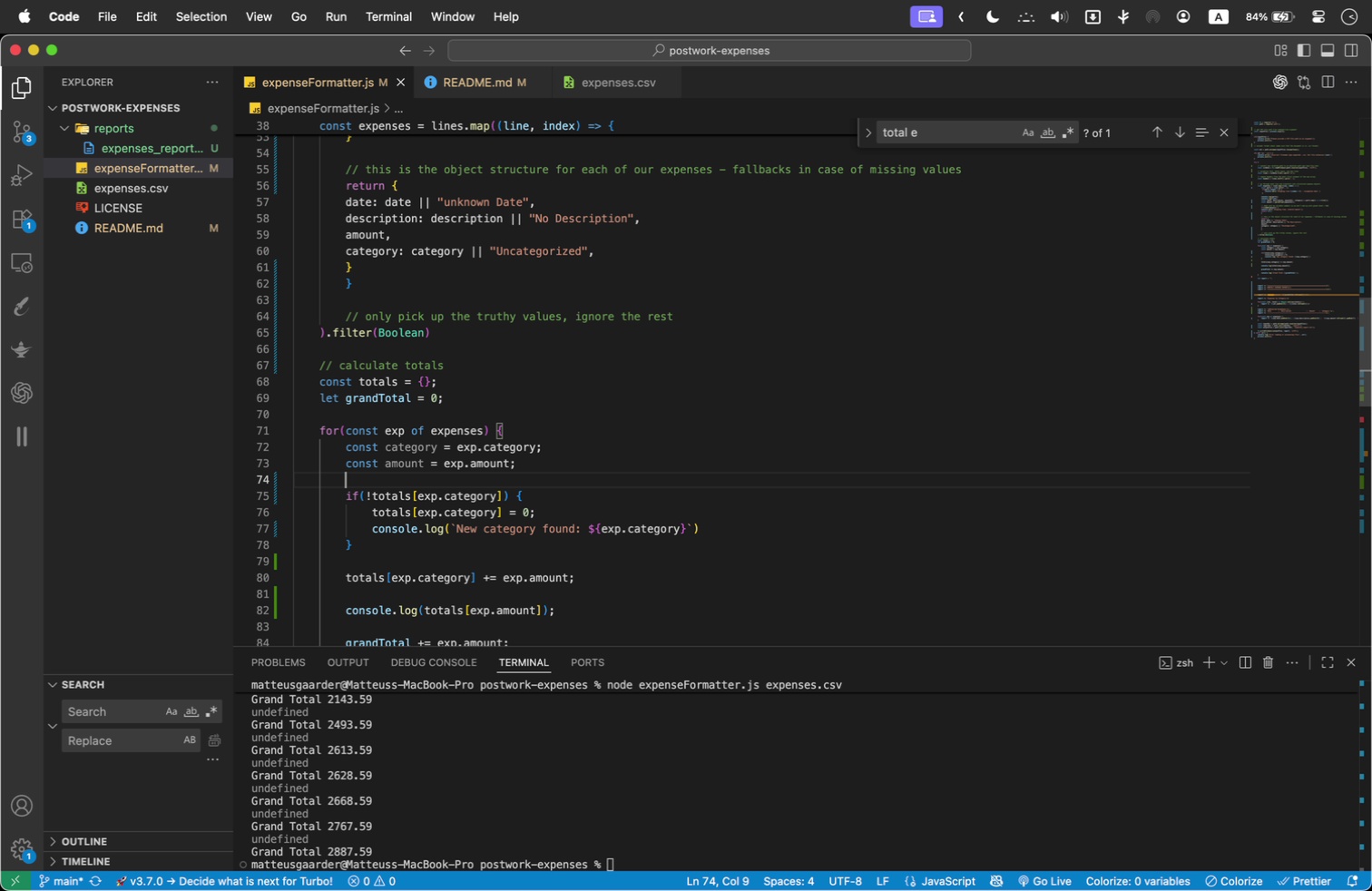 
key(Enter)
 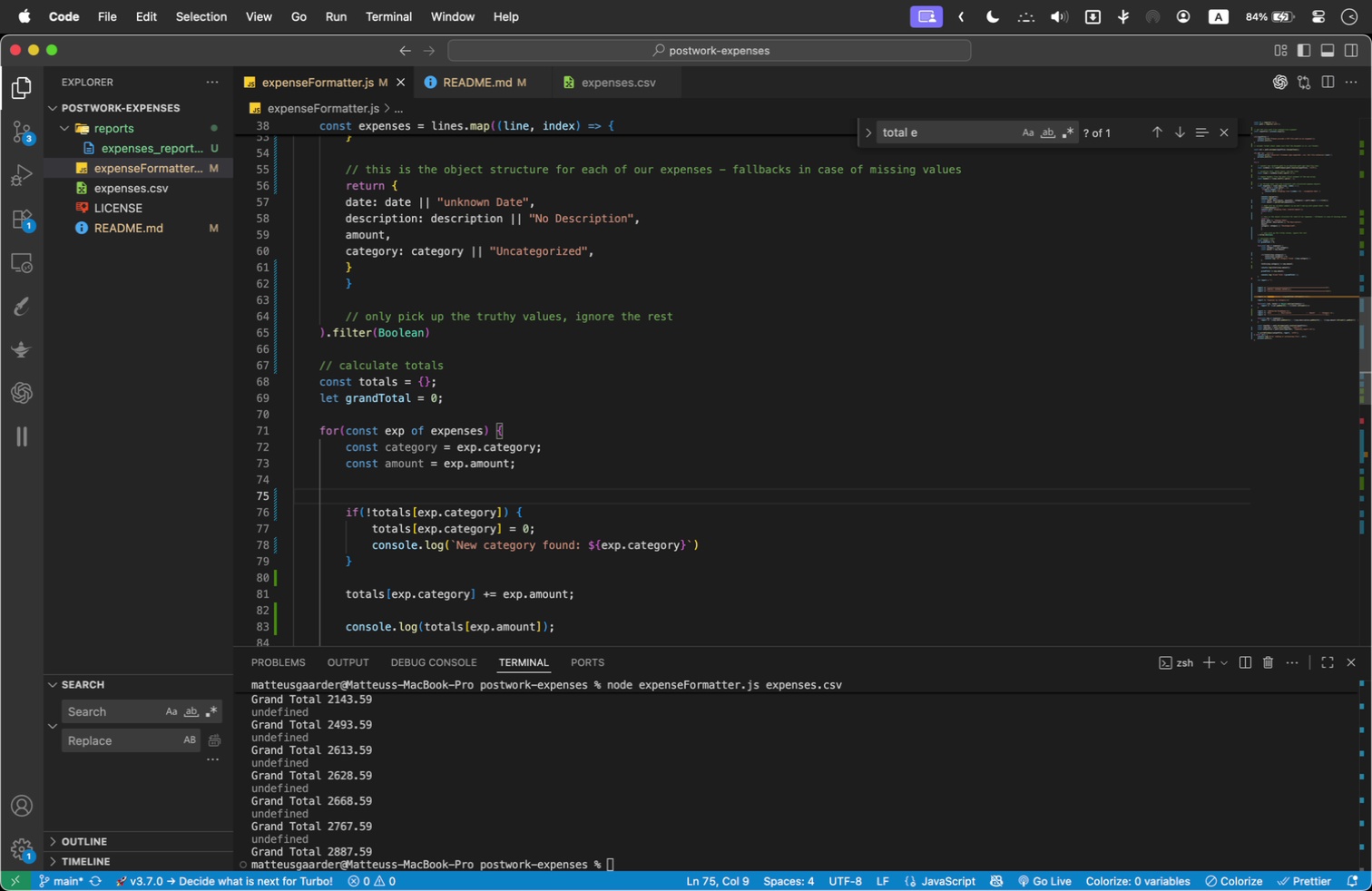 
type(// initialise category bucket if it's the first time encountering ()
 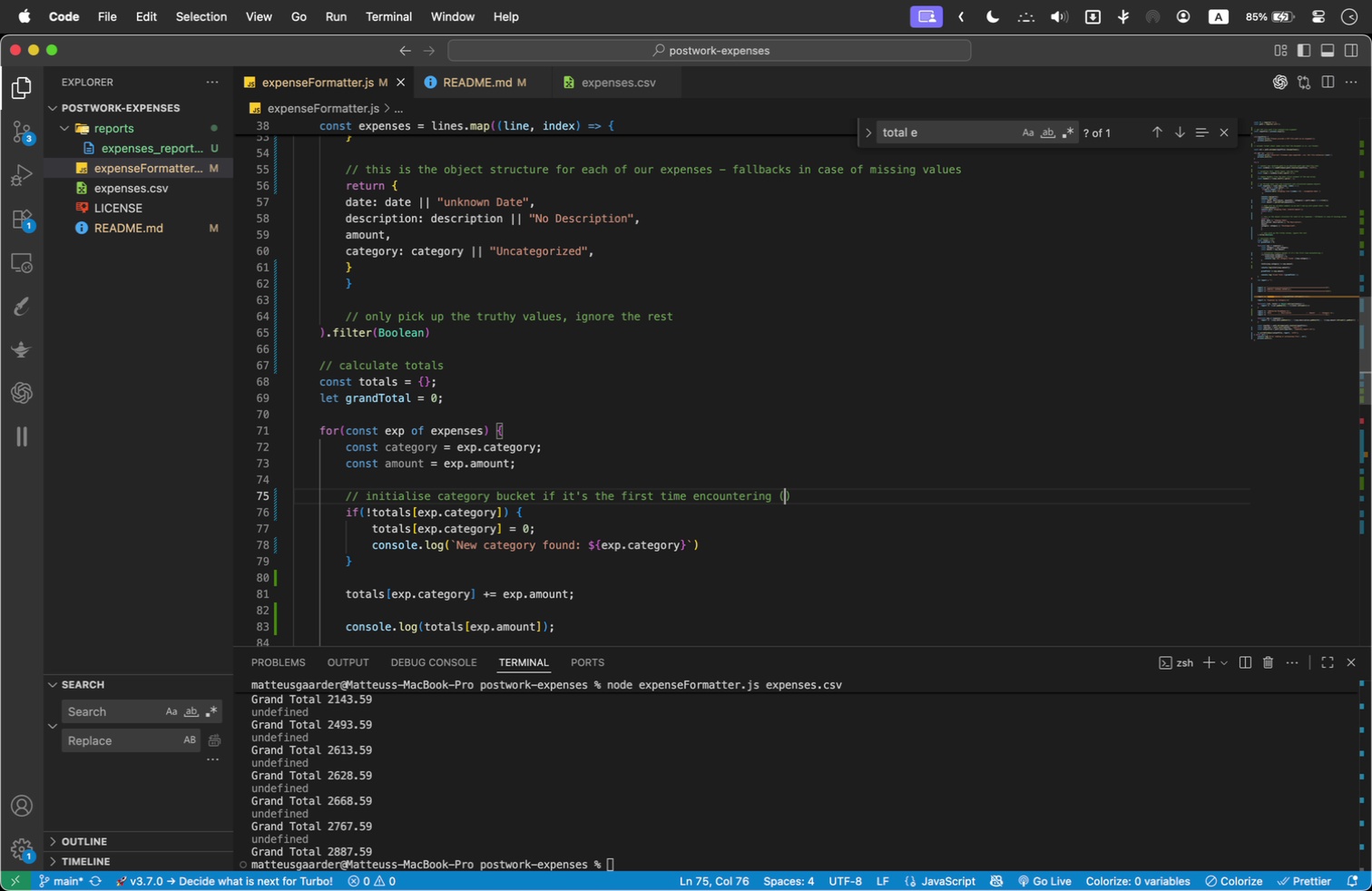 
type(assign zero so we can add our amounts to it for the total)
 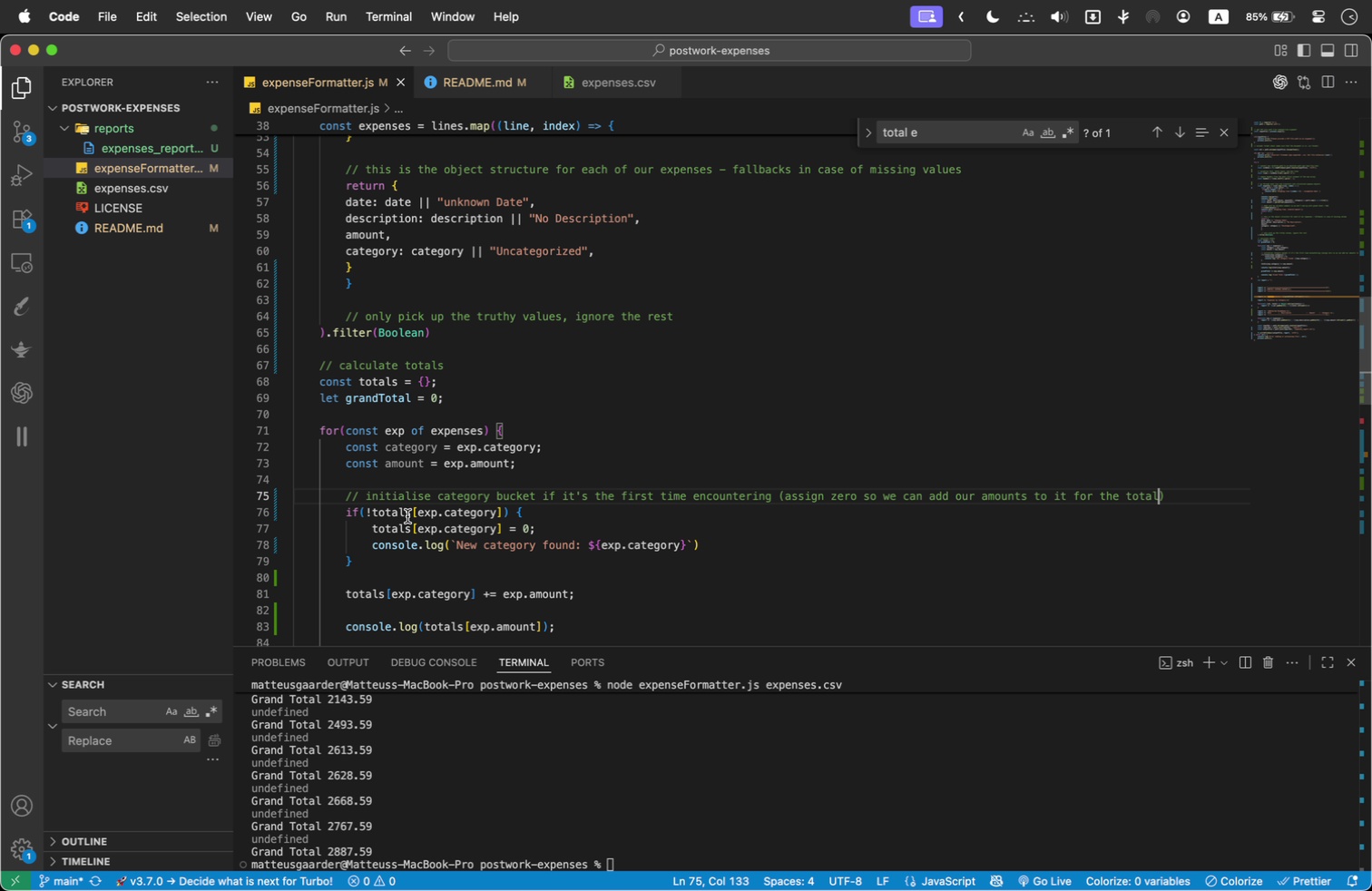 
scroll: coordinate [394, 535], scroll_direction: down, amount: 3.0
 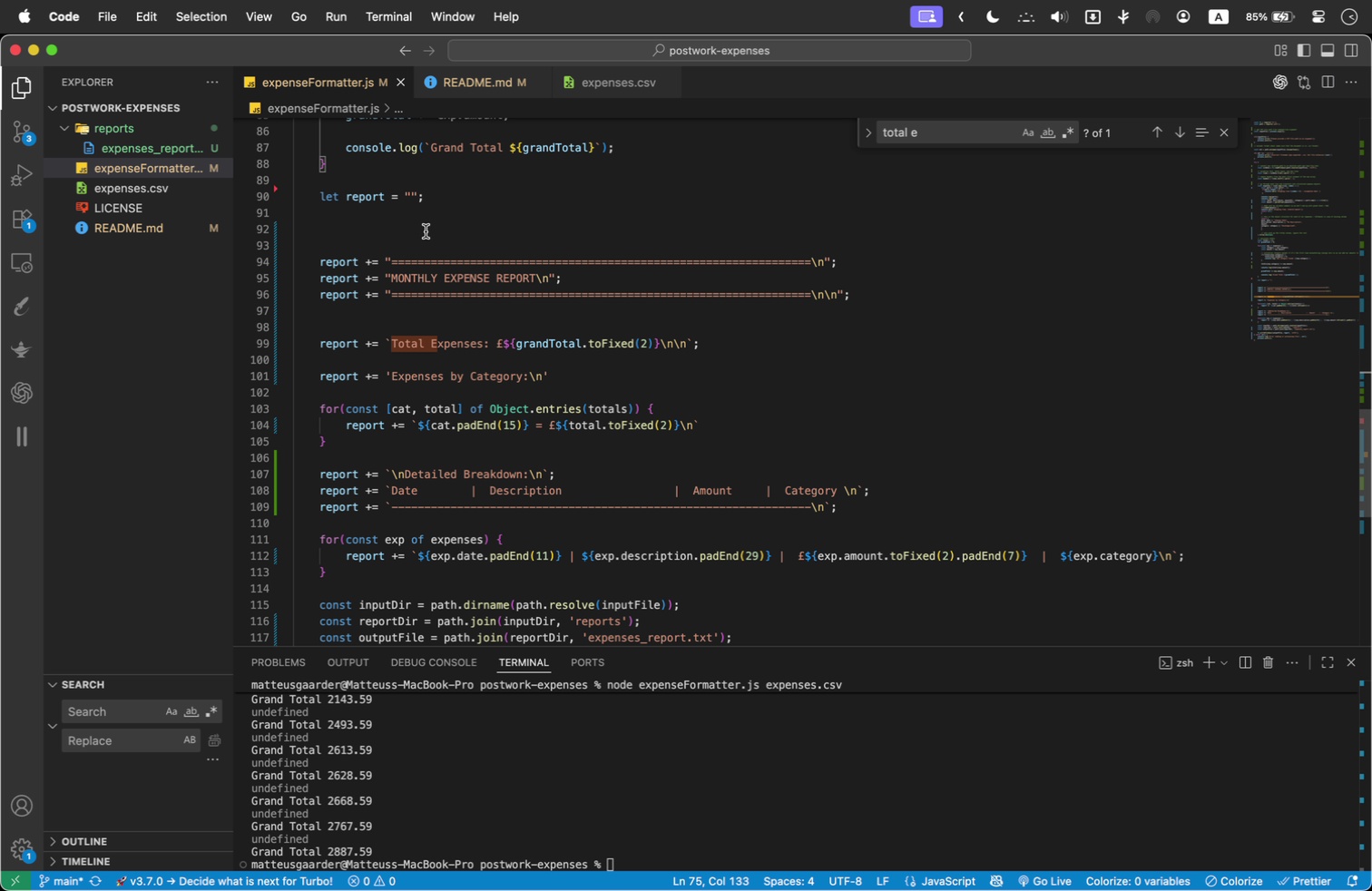 
left_click([424, 234])
 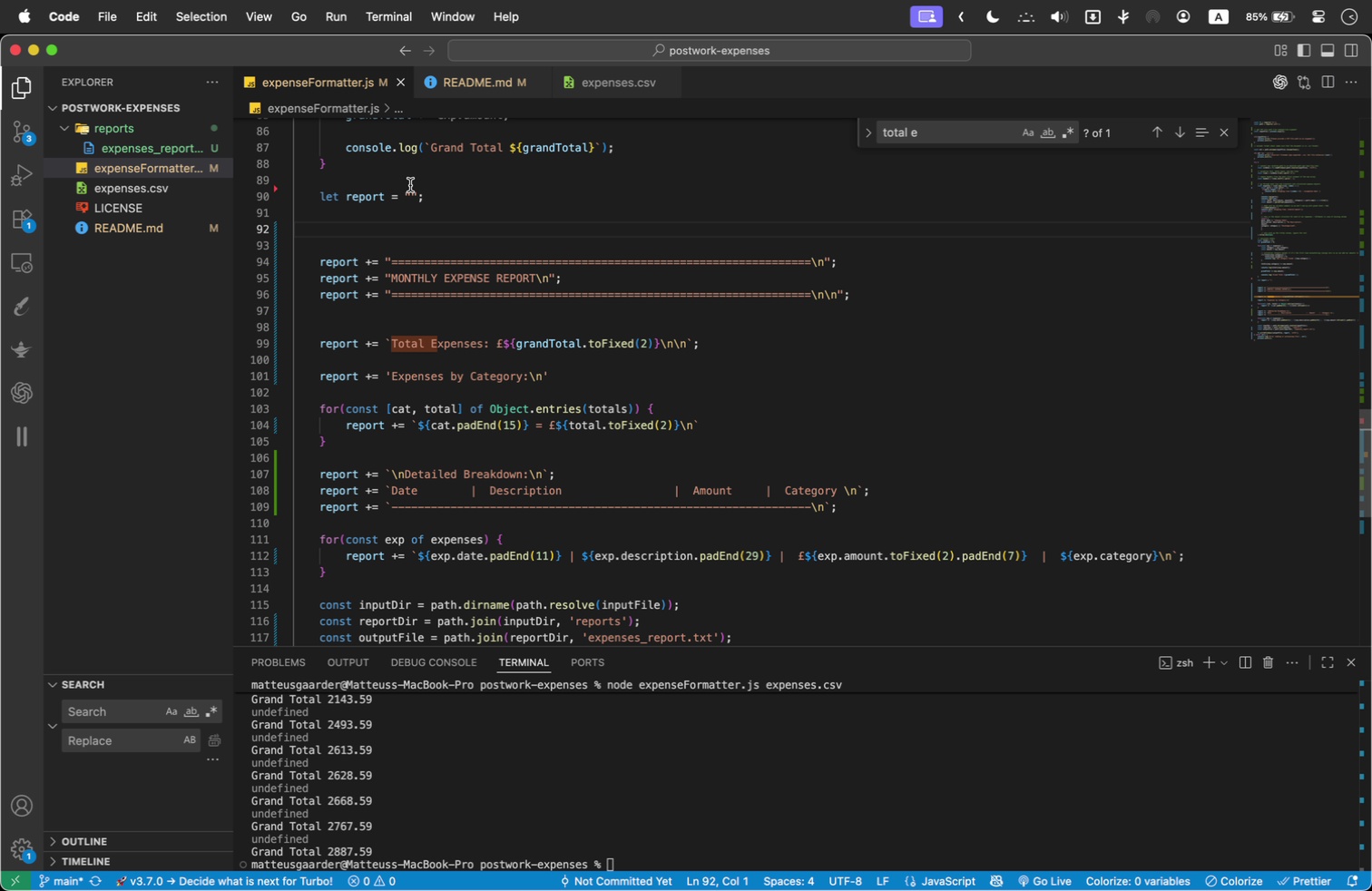 
left_click([410, 190])
 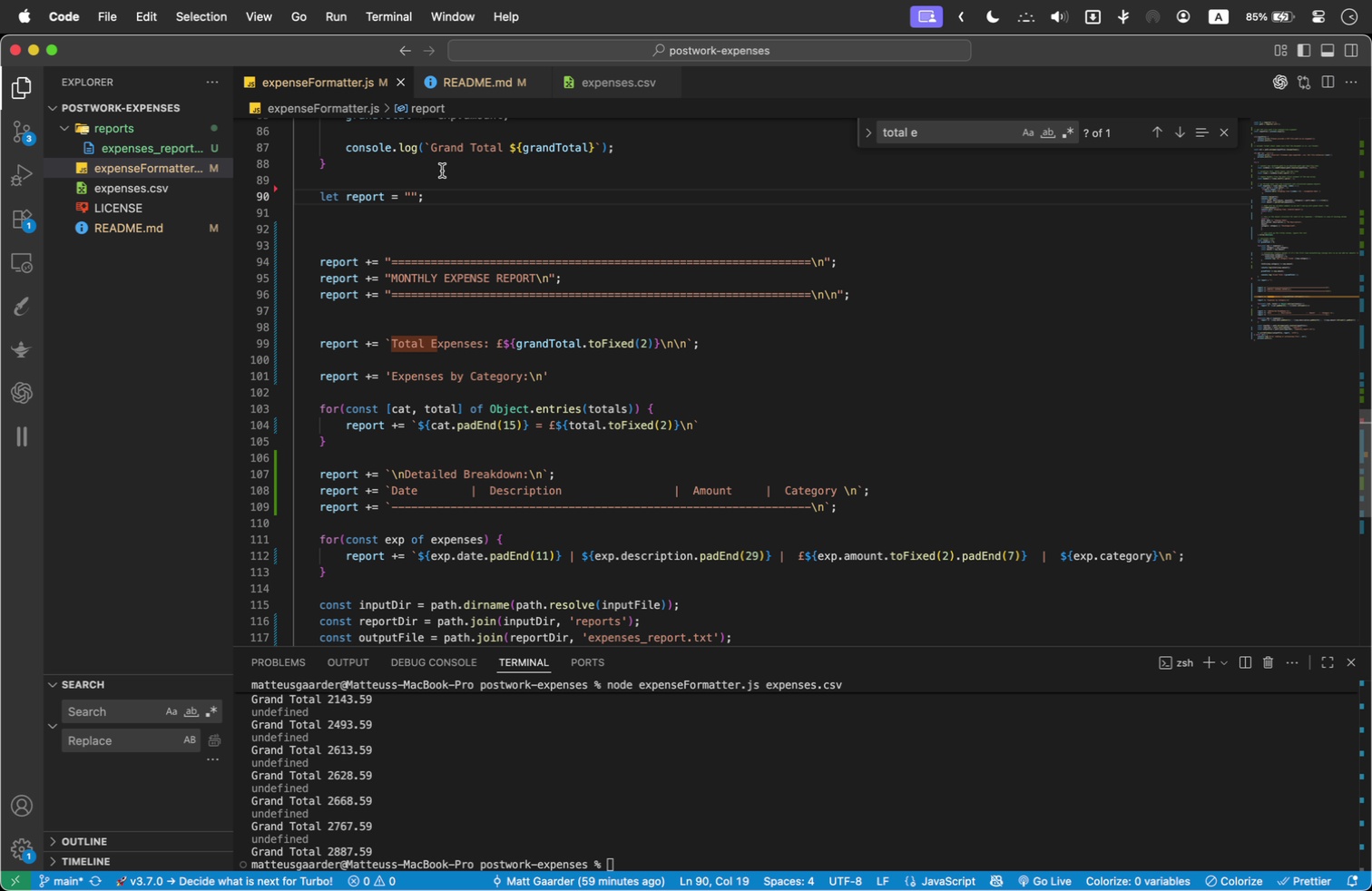 
double_click([442, 171])
 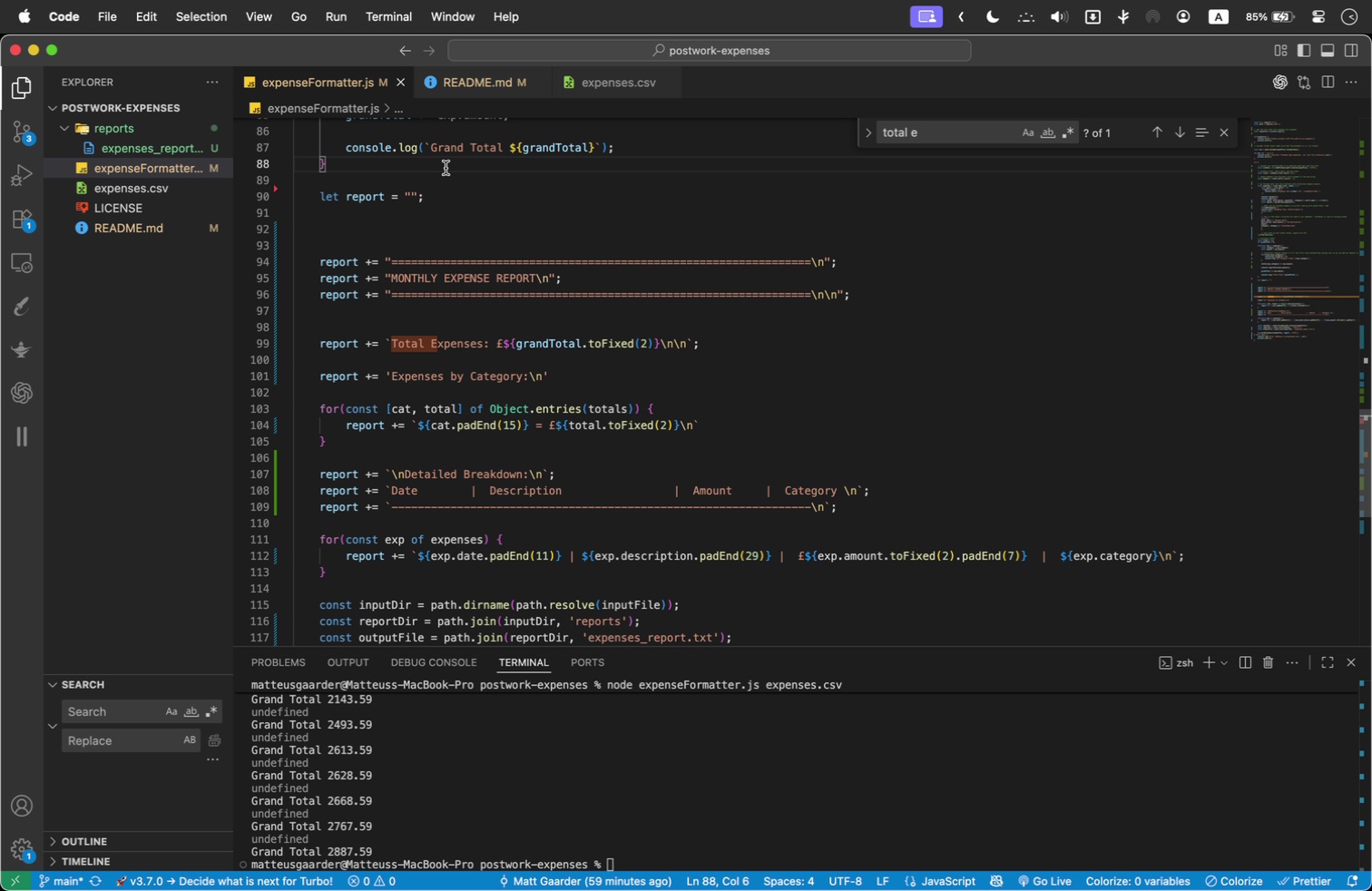 
key(Enter)
 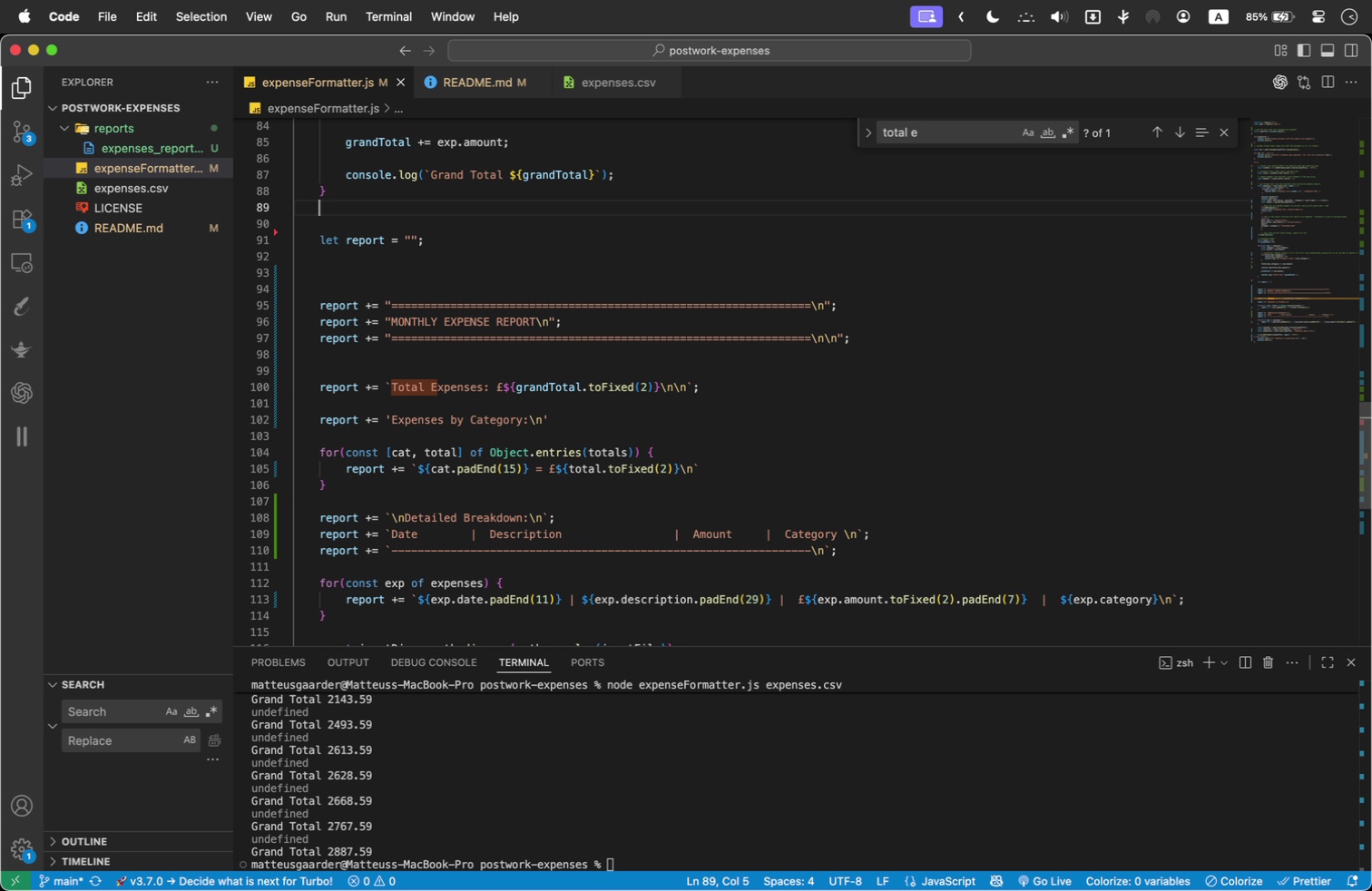 
key(Enter)
 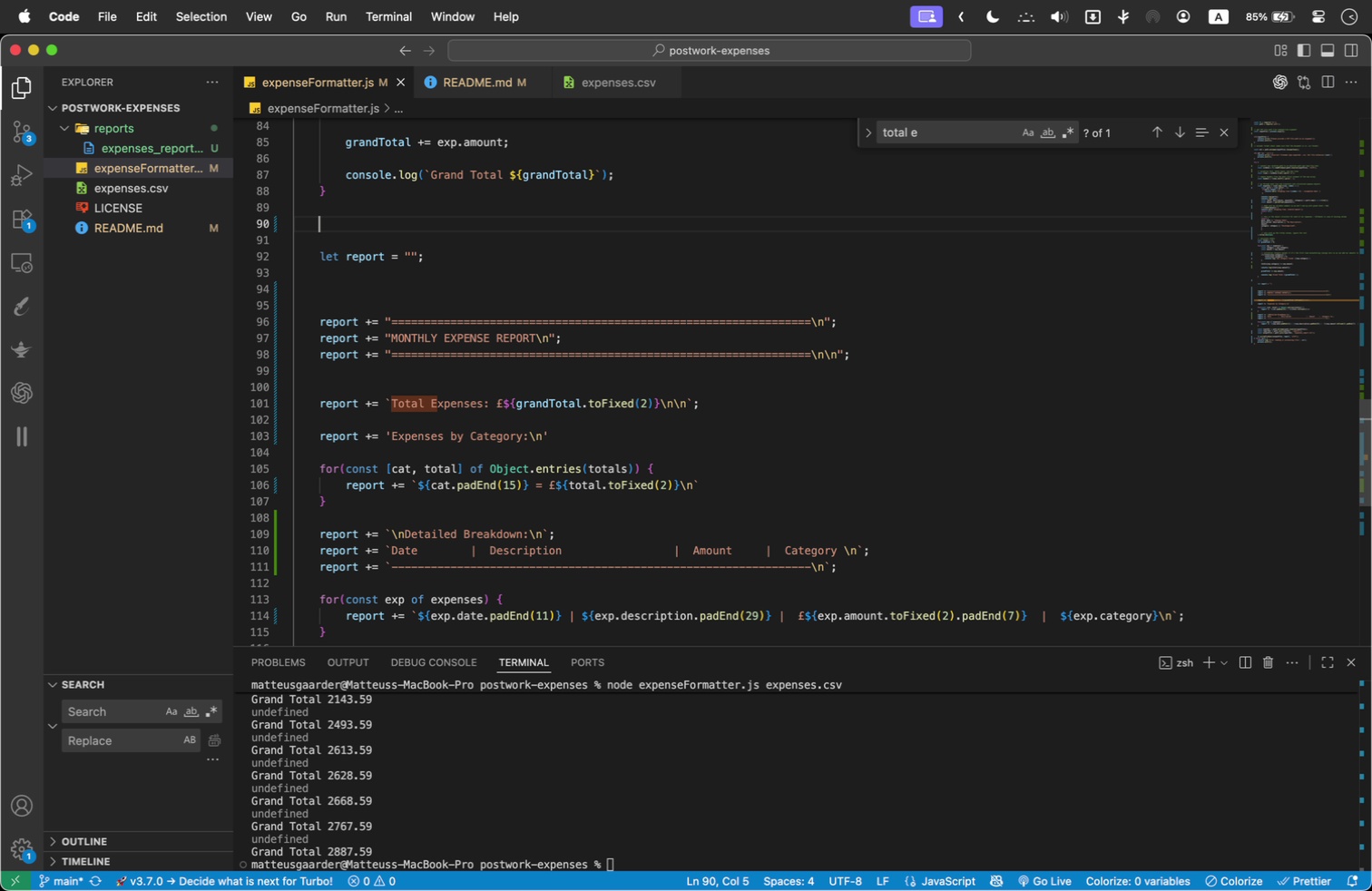 
type(// start building the report )
 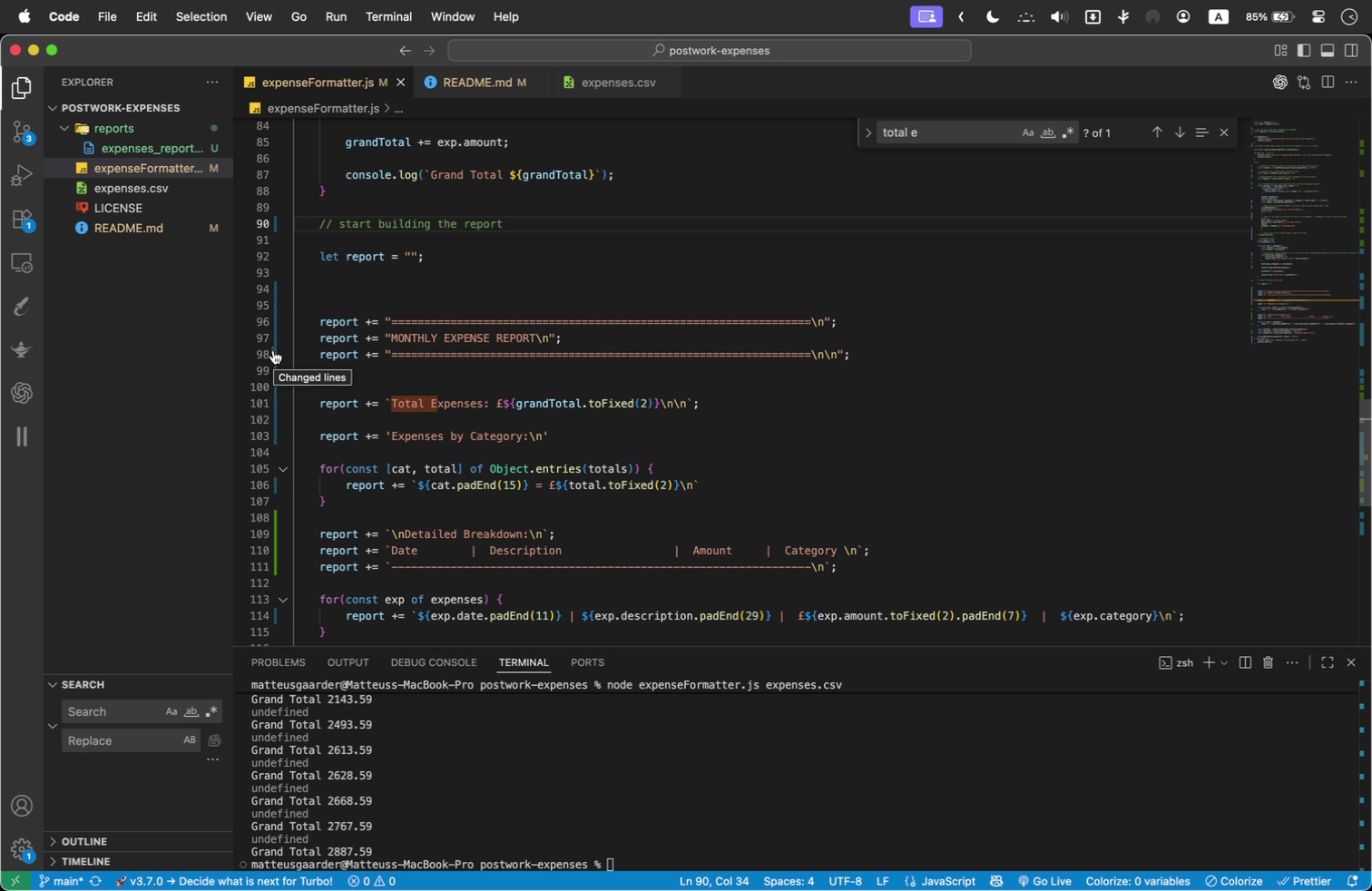 
wait(5.09)
 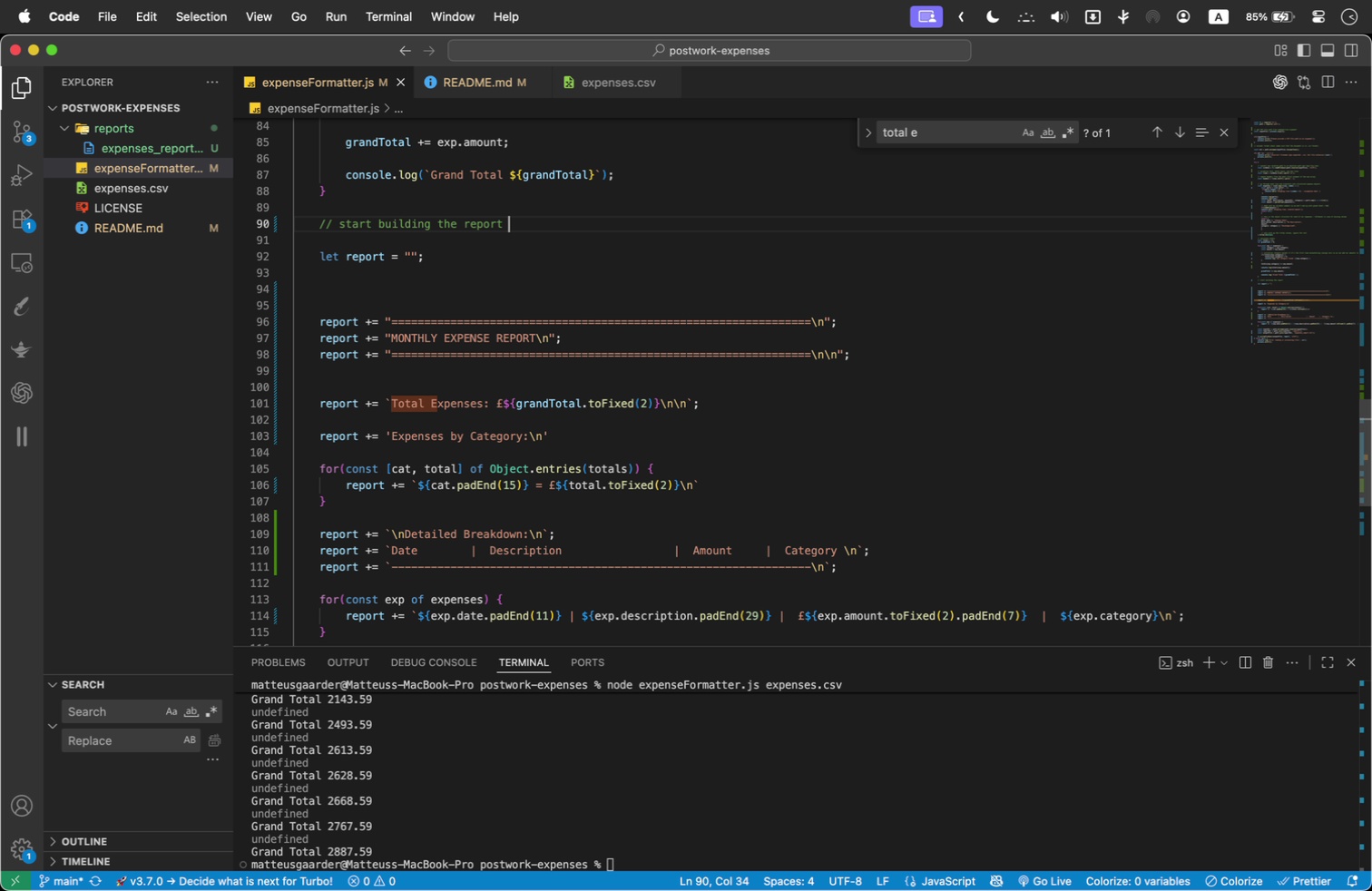 
scroll: coordinate [559, 427], scroll_direction: down, amount: 1.0
 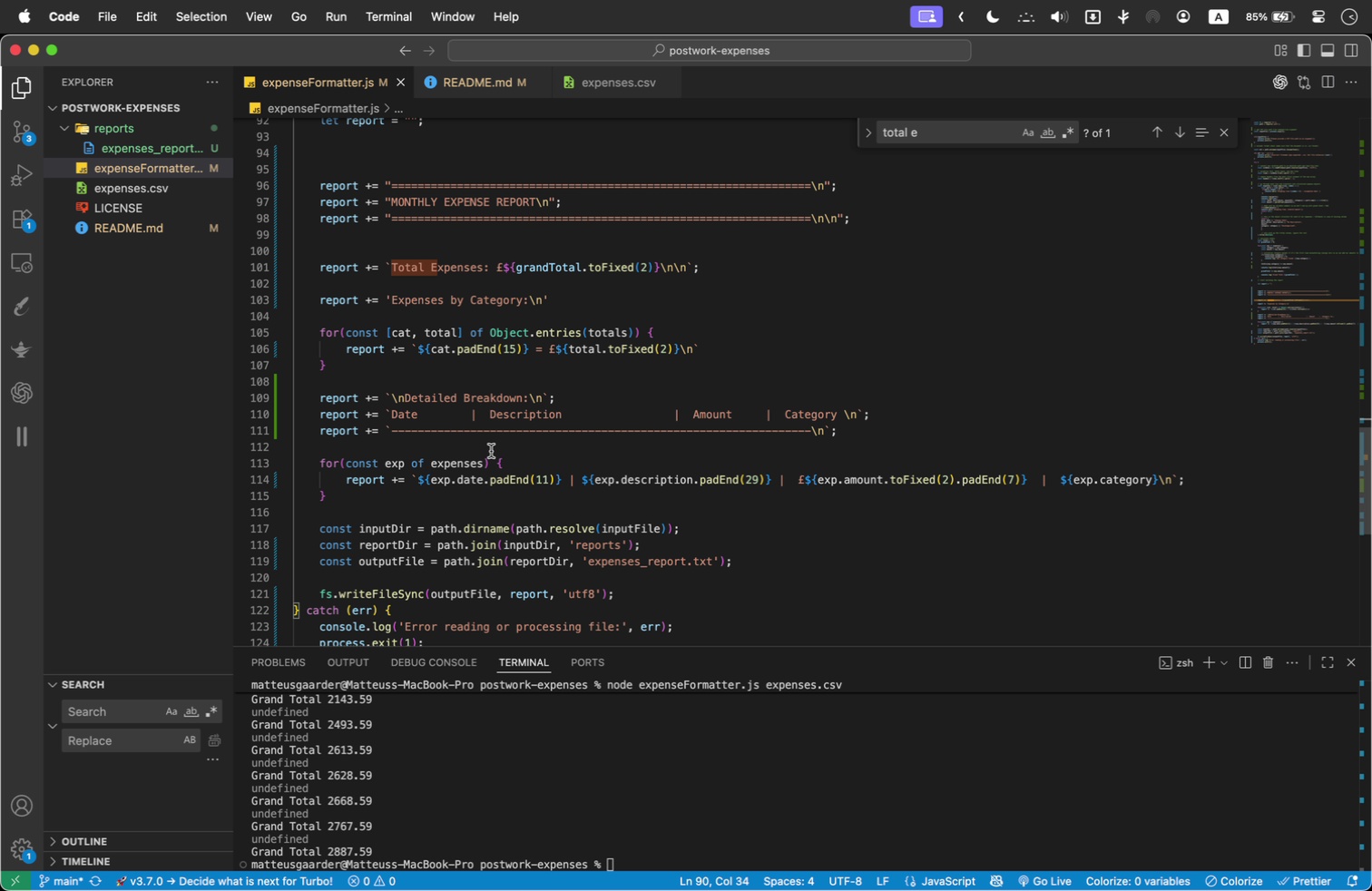 
left_click([426, 511])
 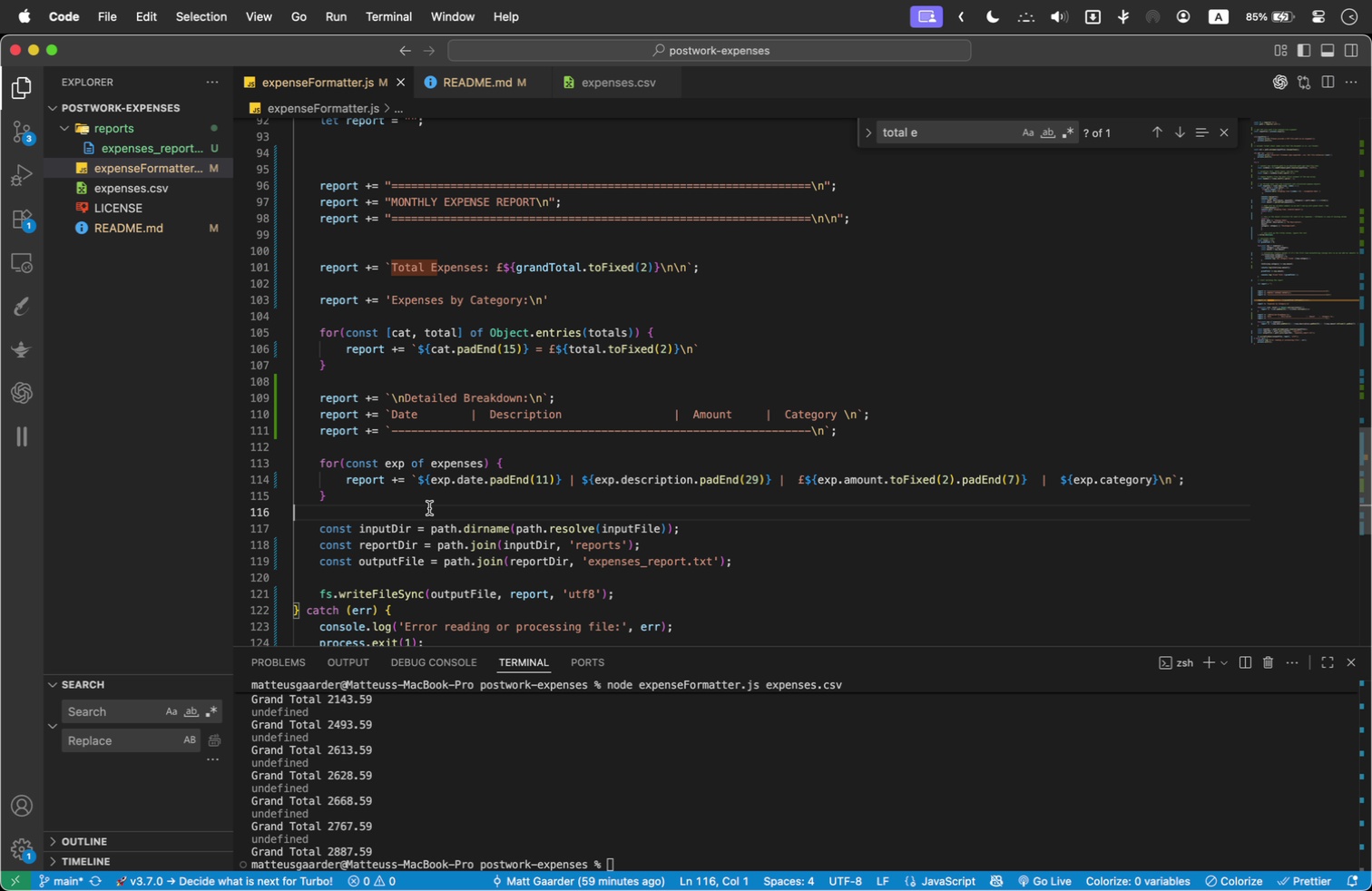 
key(Enter)
 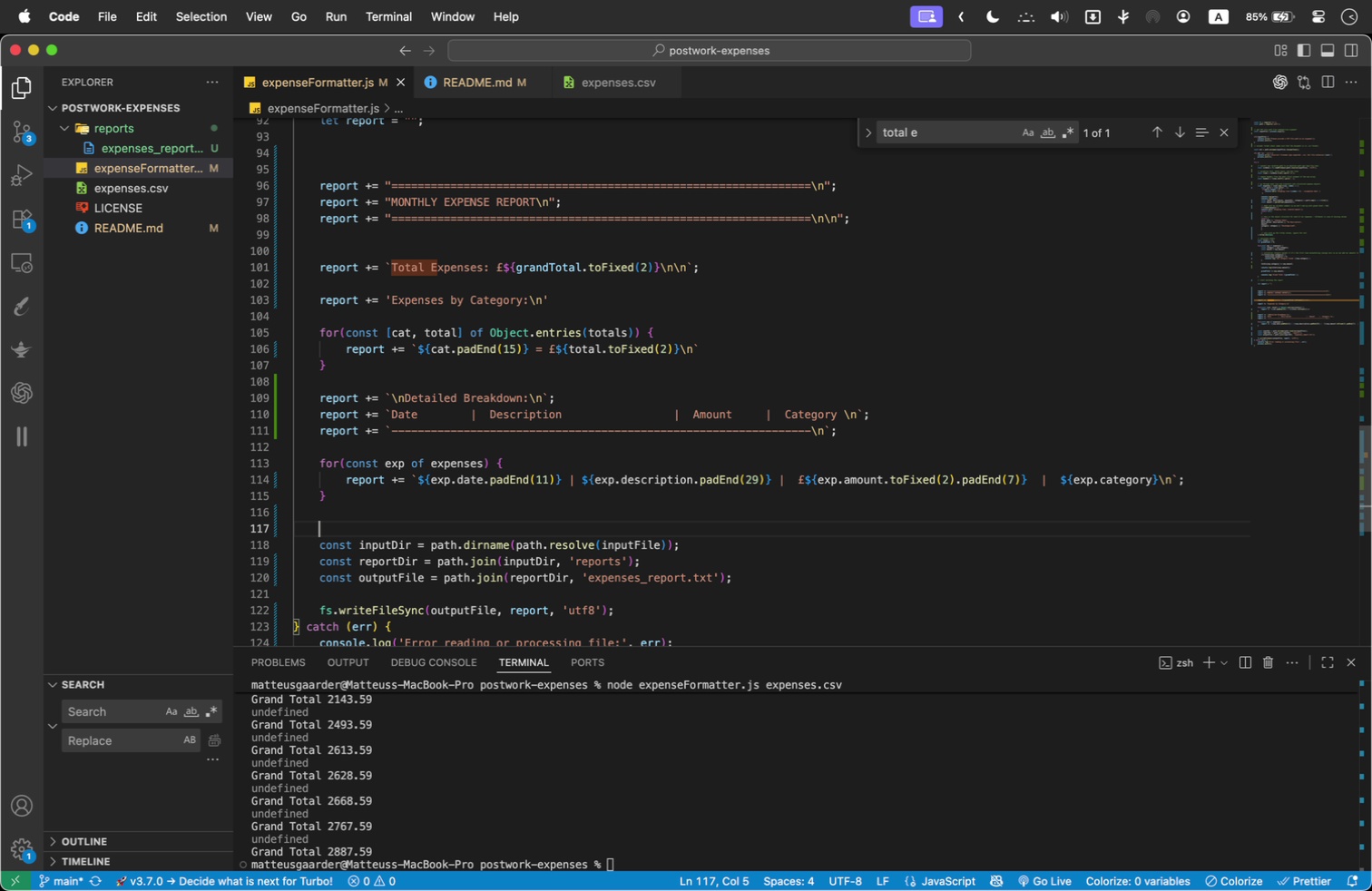 
type(// determine output file path)
 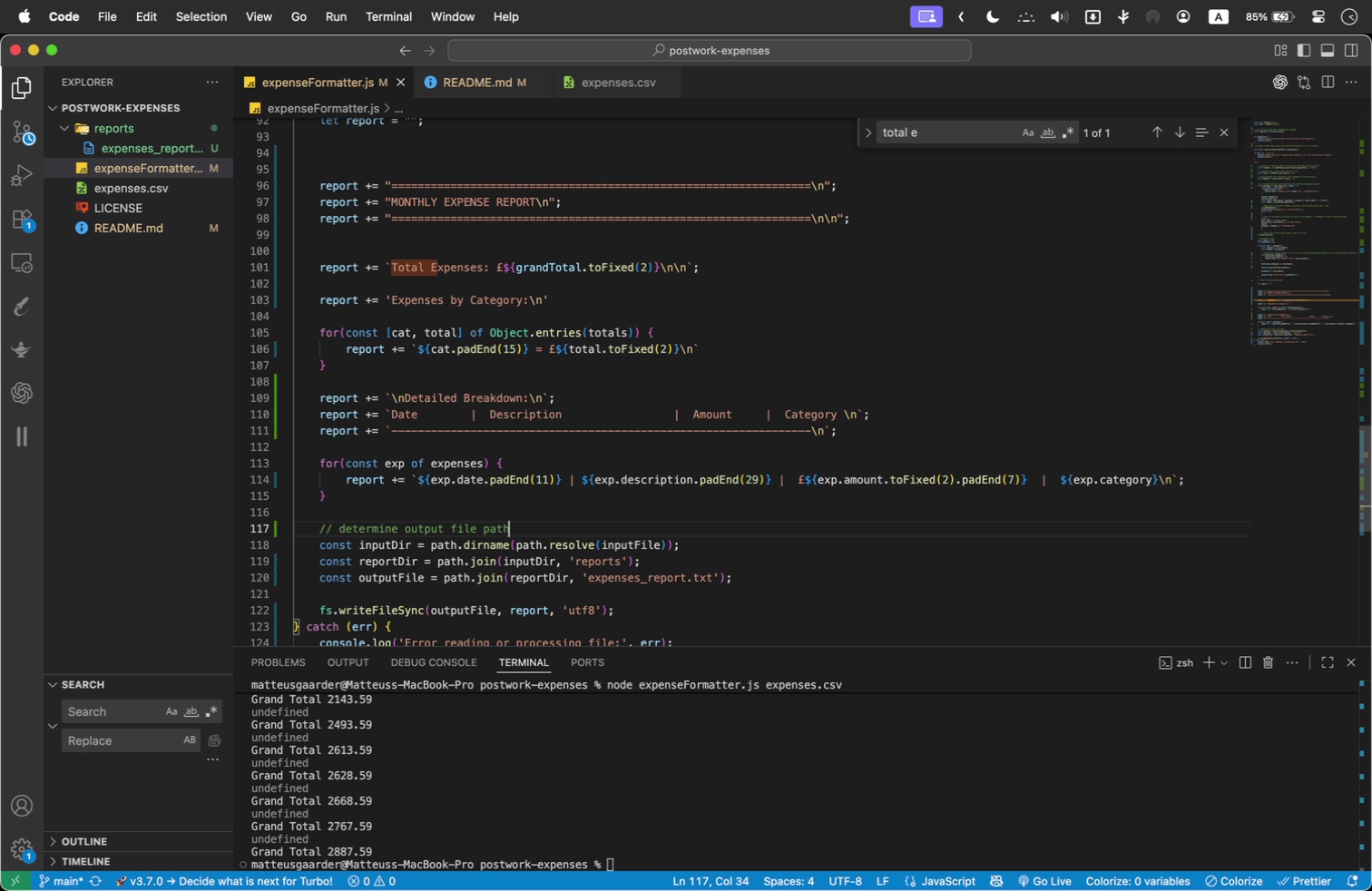 
wait(5.65)
 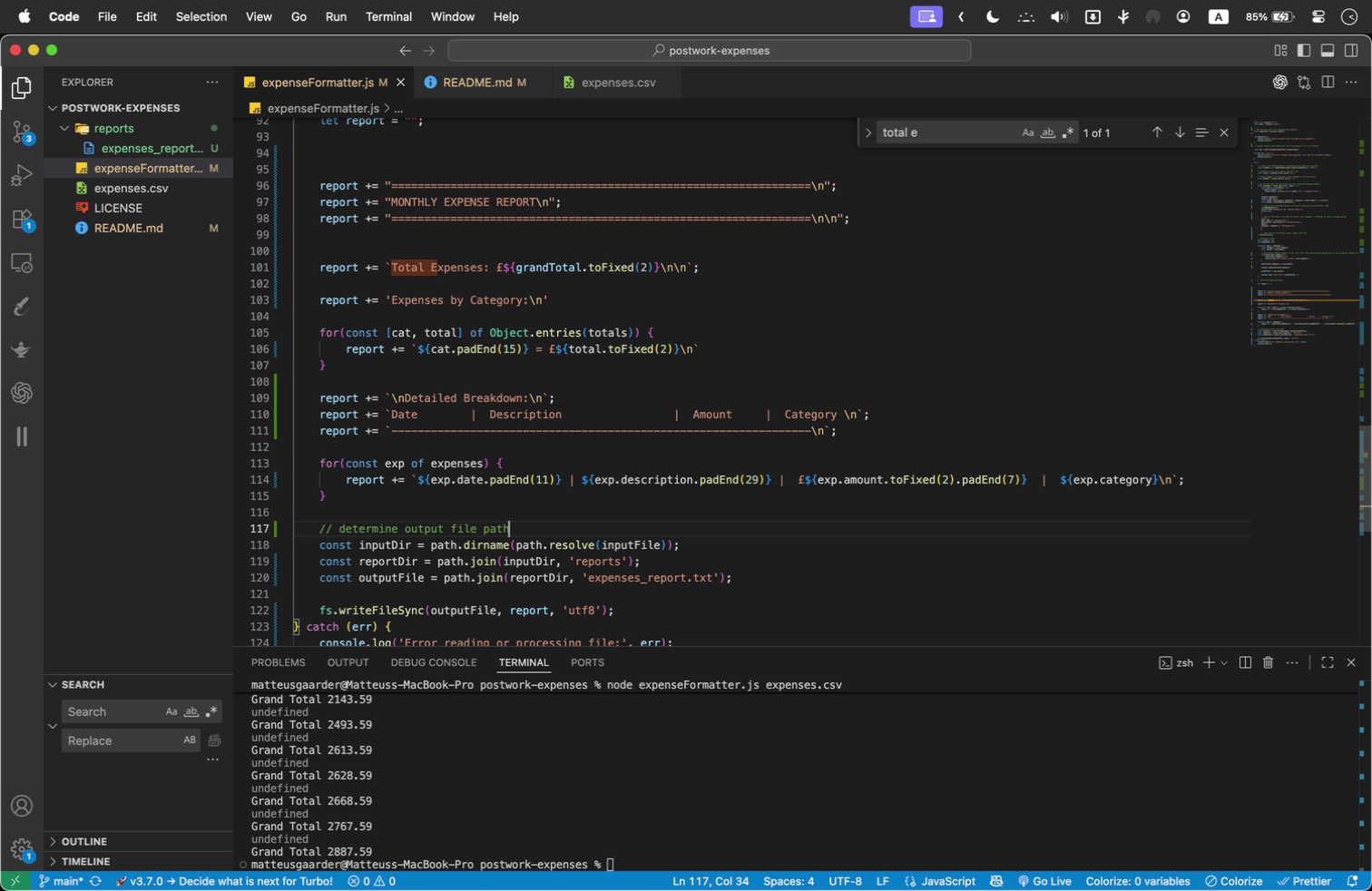 
scroll: coordinate [386, 596], scroll_direction: down, amount: 1.0
 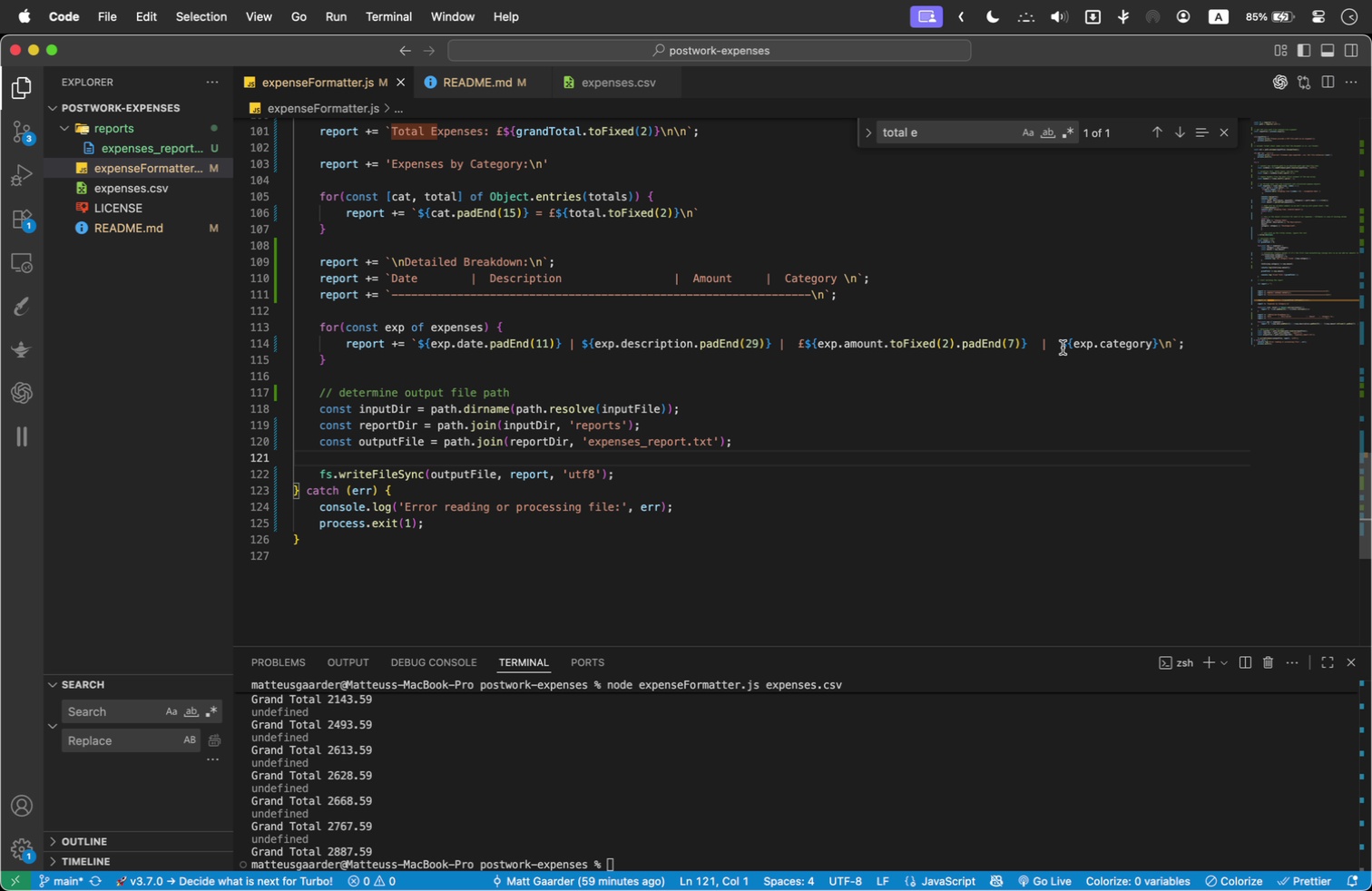 
key(Enter)
 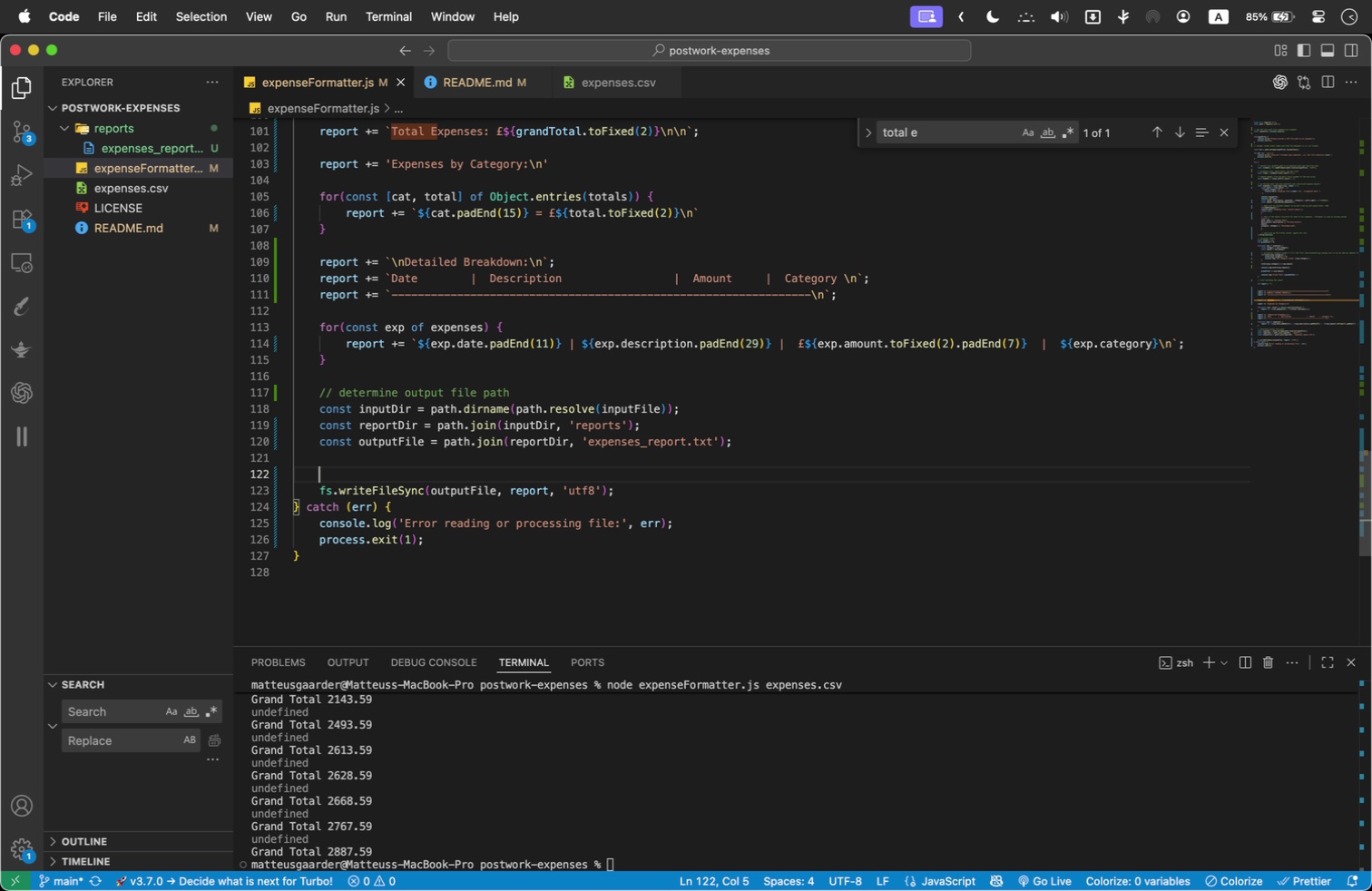 
key(Tab)
key(Backspace)
type(//w)
key(Backspace)
type( write file to the disk)
 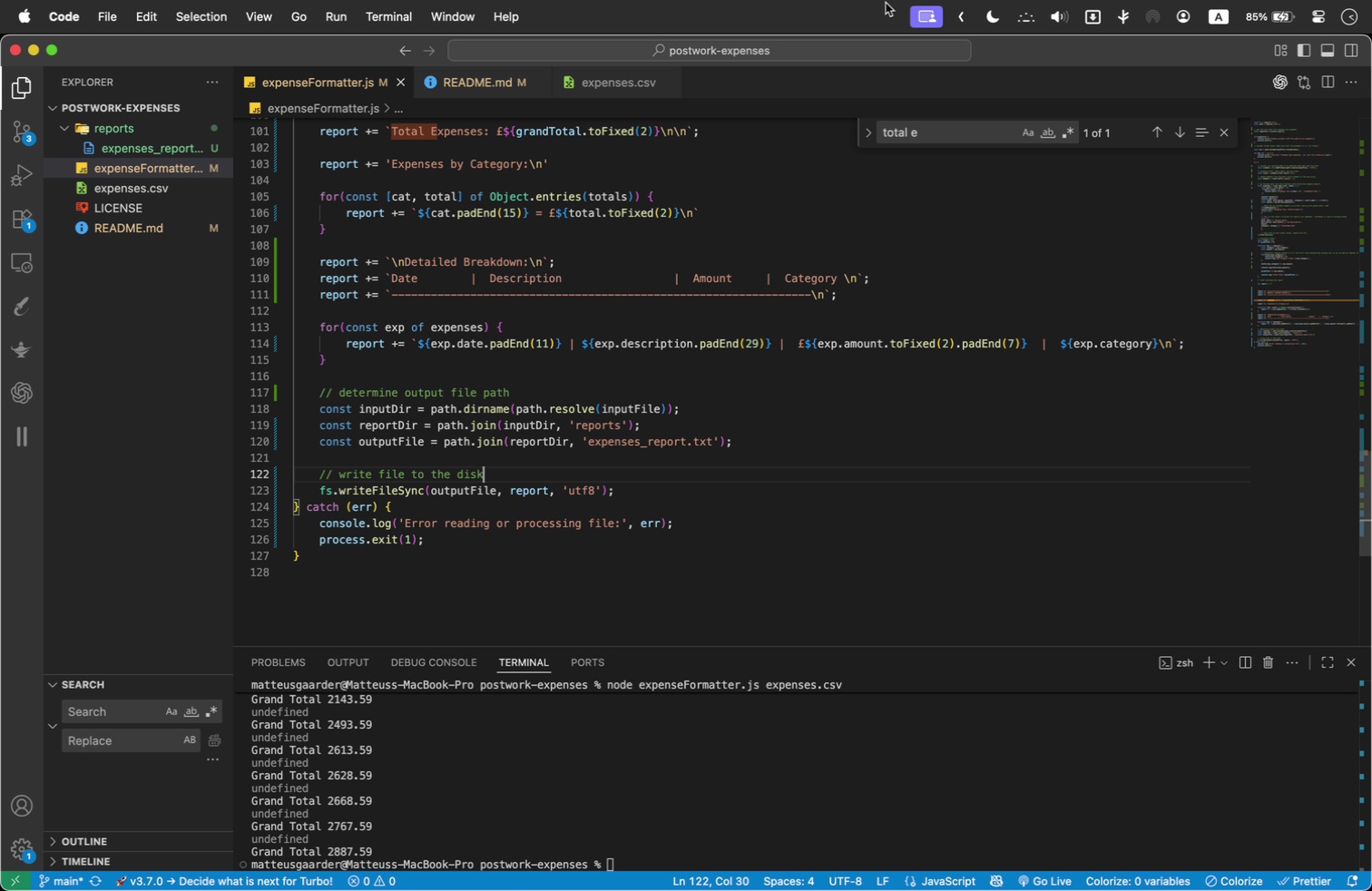 
left_click([481, 79])
 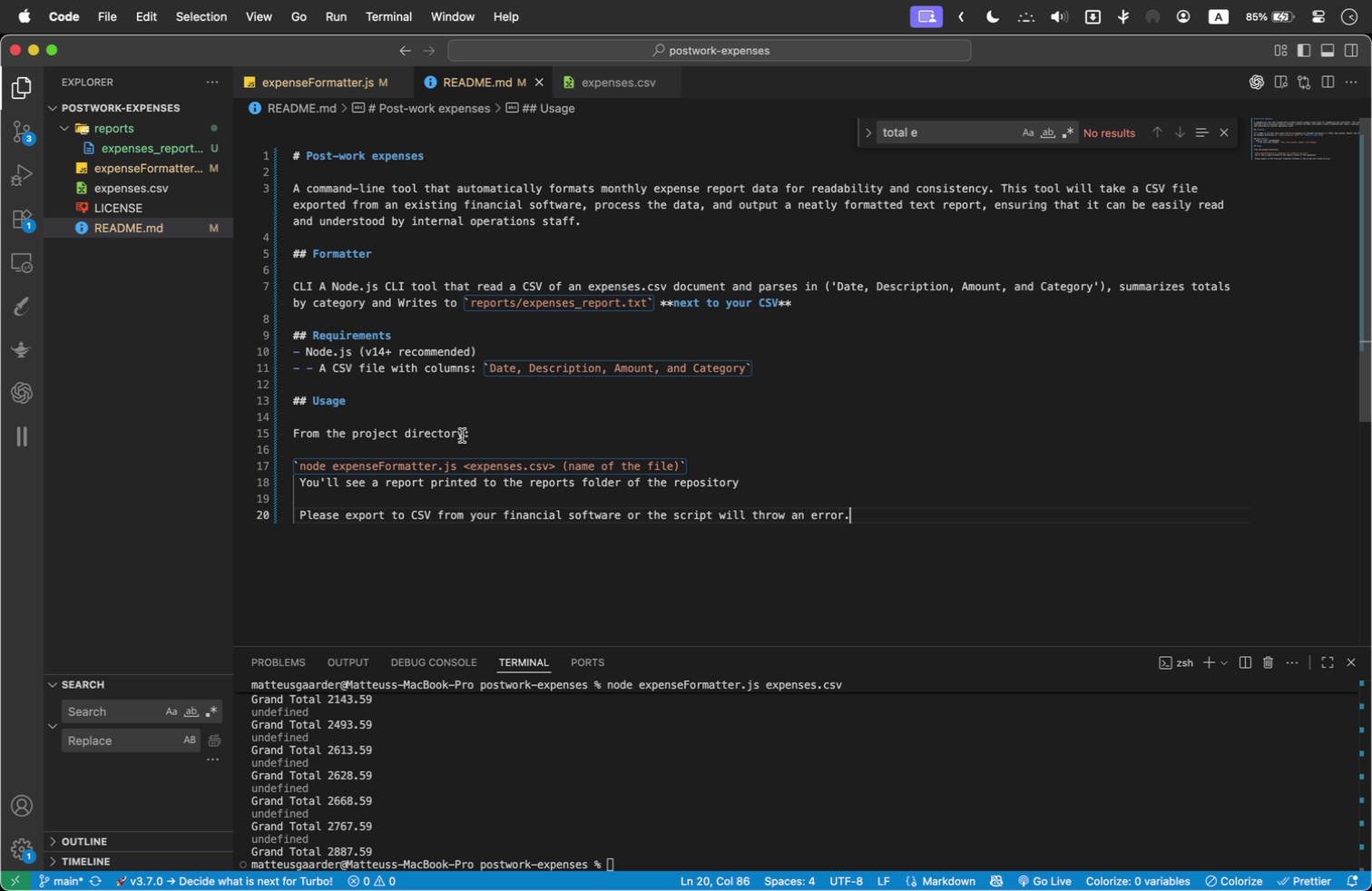 
left_click([477, 439])
 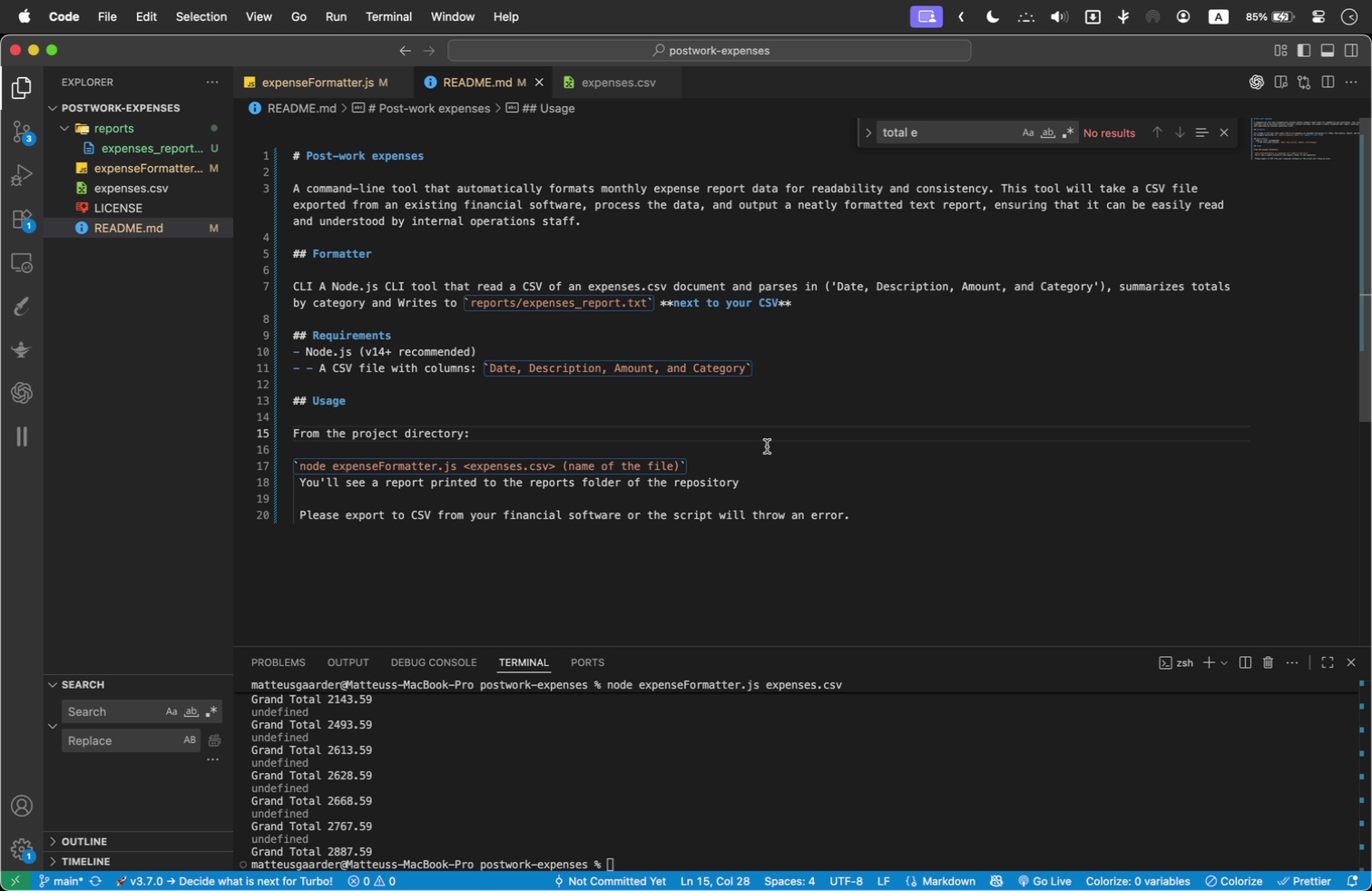 
key(Enter)
 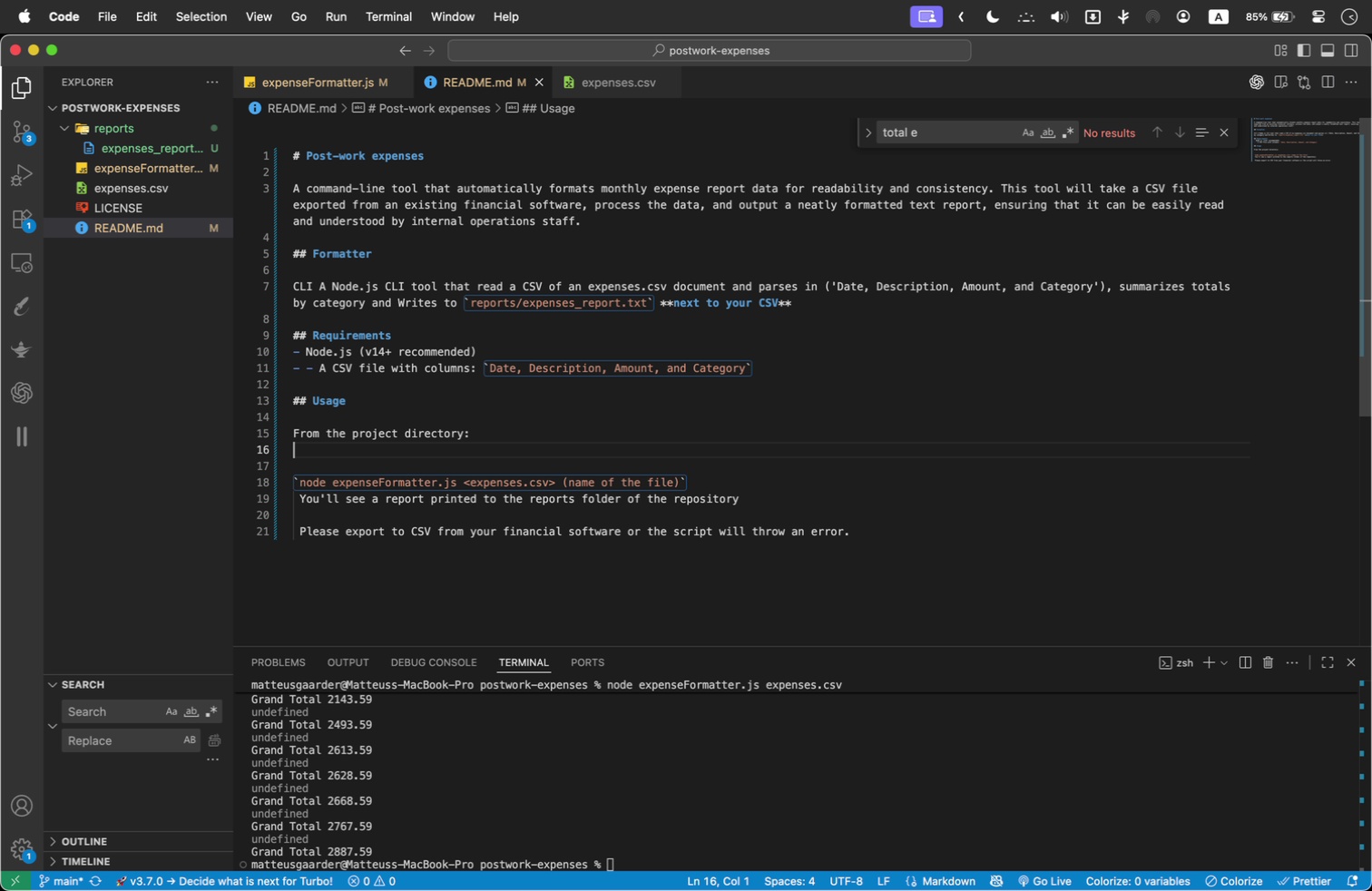 
key(Enter)
 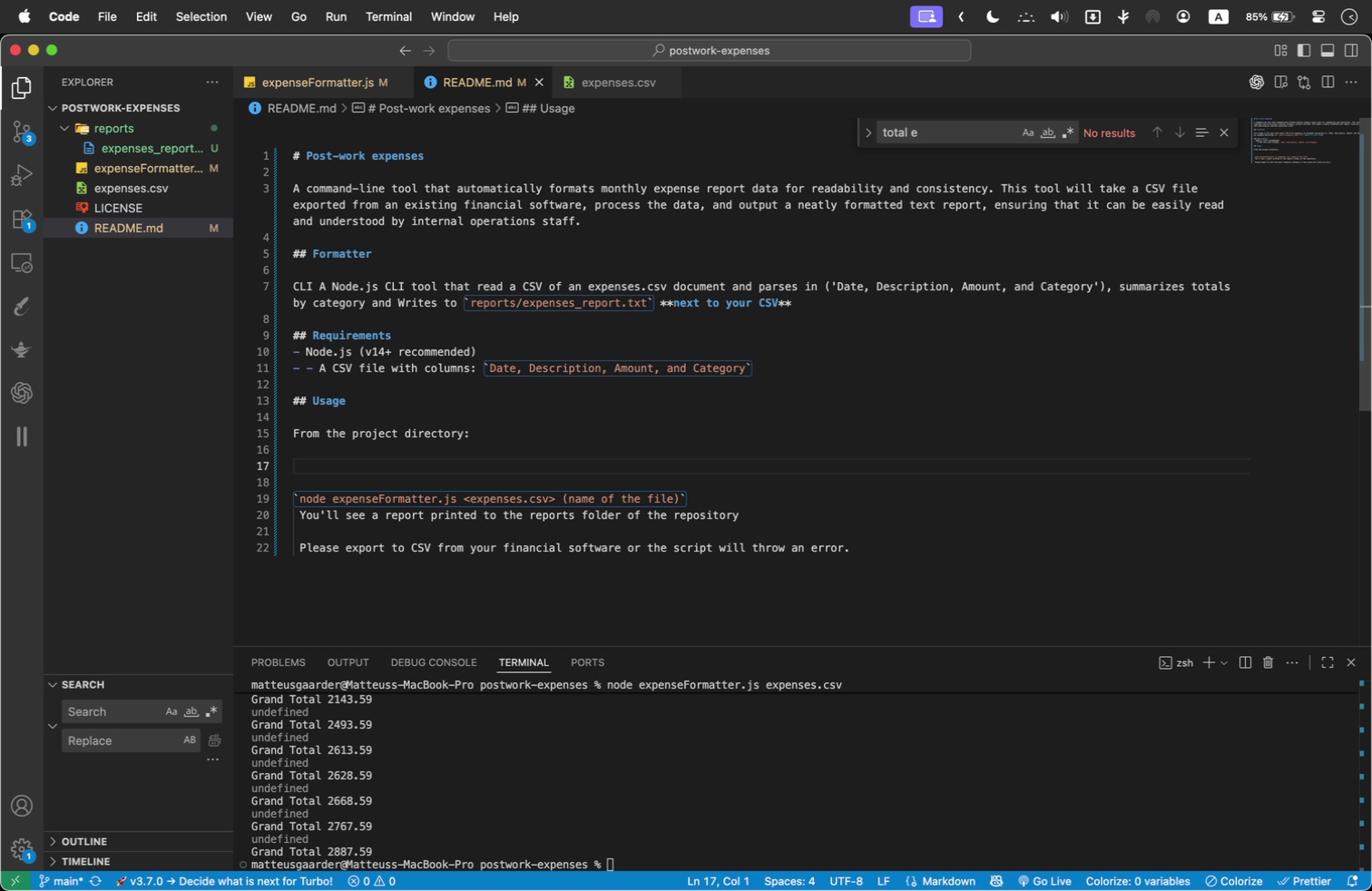 
type(Clone the )
key(Backspace)
key(Backspace)
type(is repository to your)
 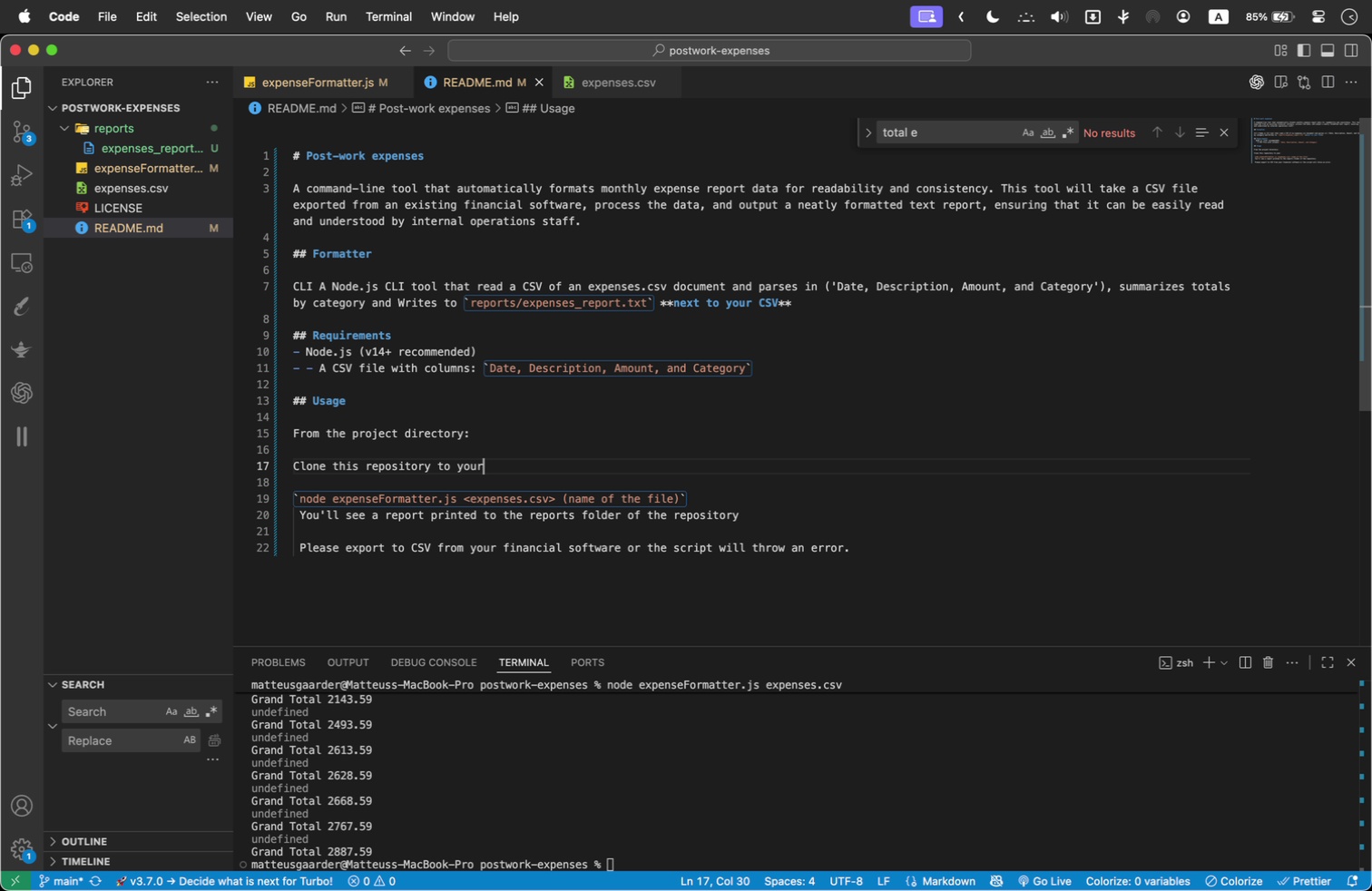 
key(Shift+ArrowUp)
 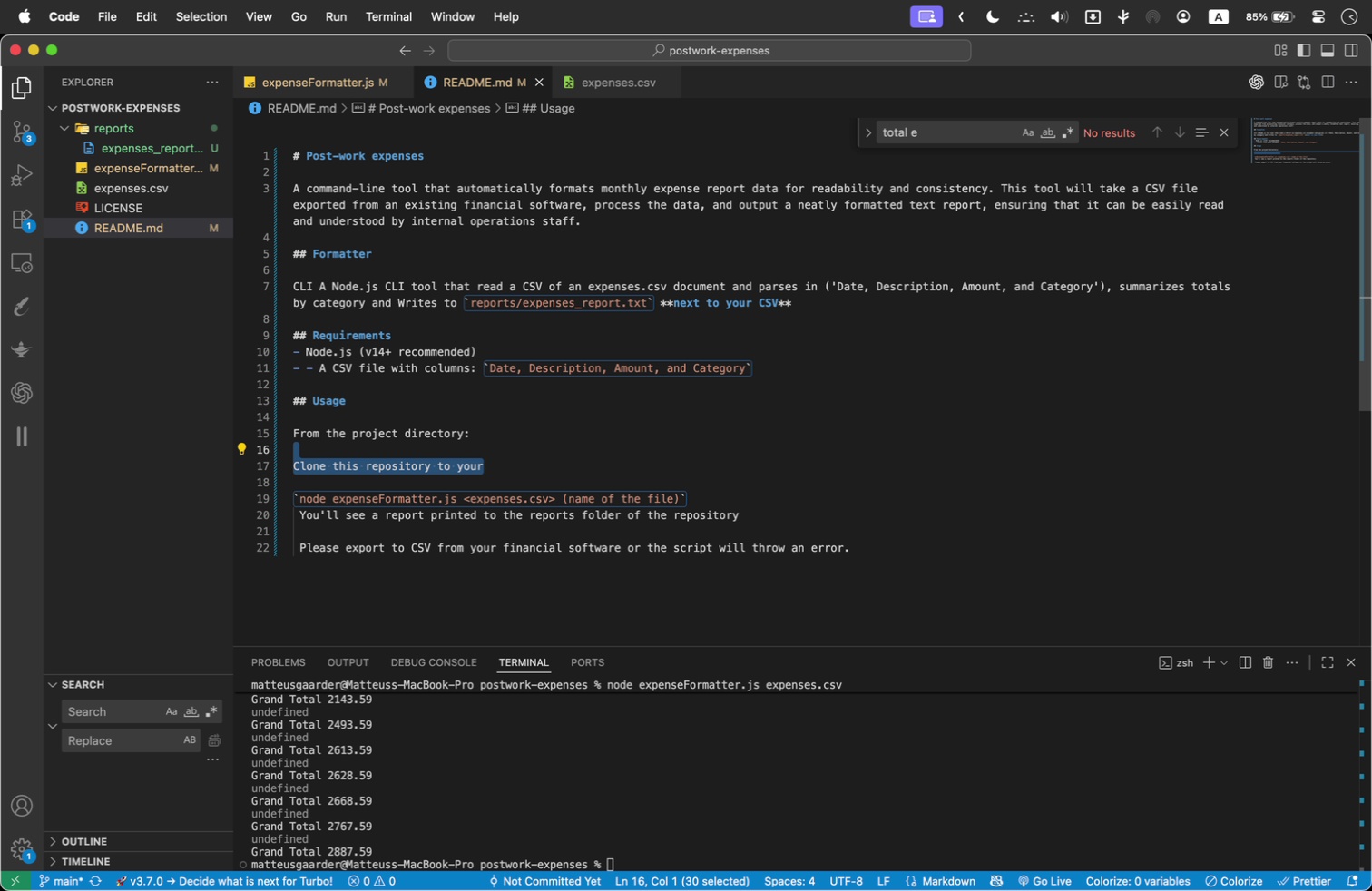 
key(Meta+X)
 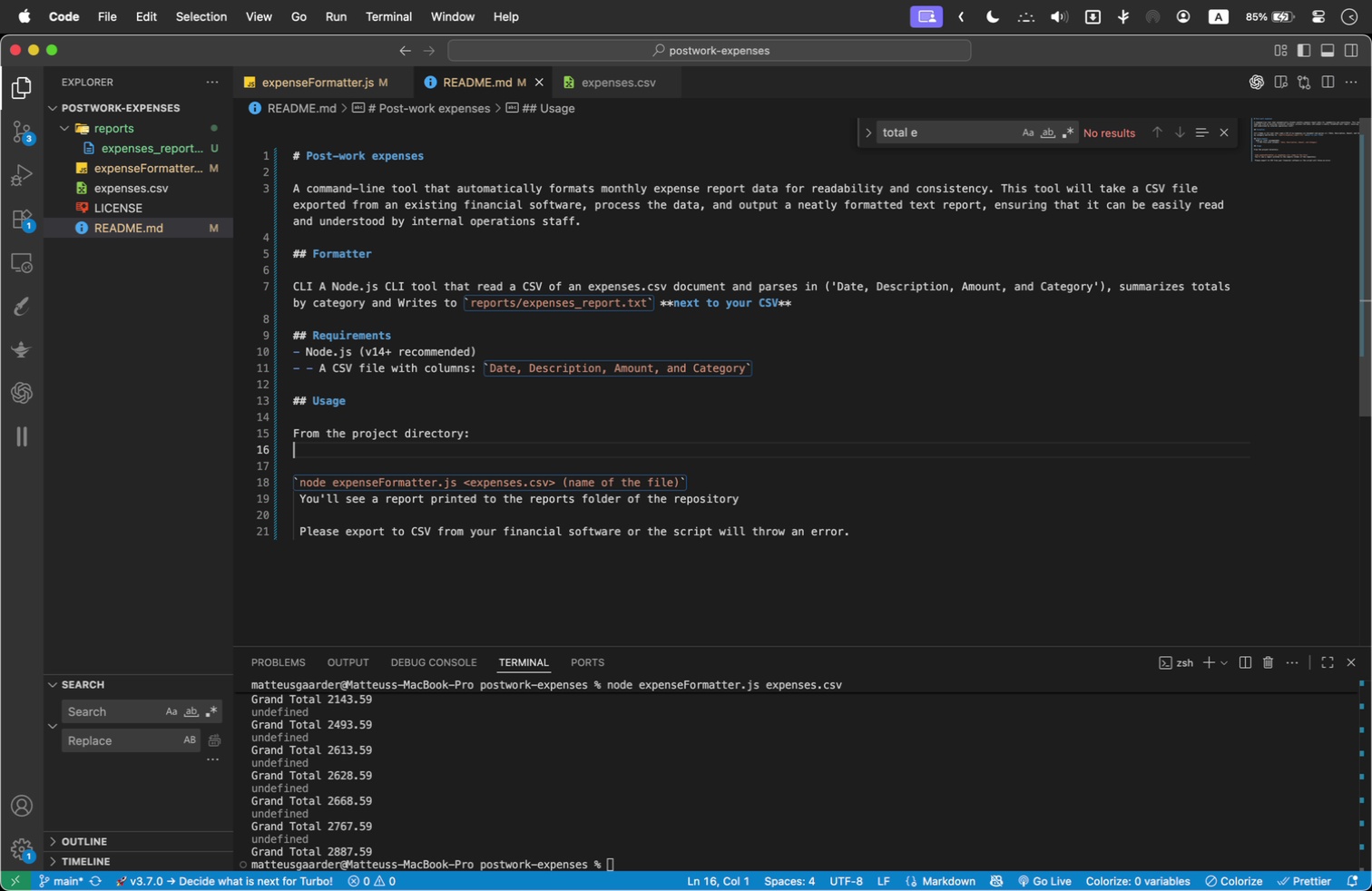 
key(ArrowUp)
 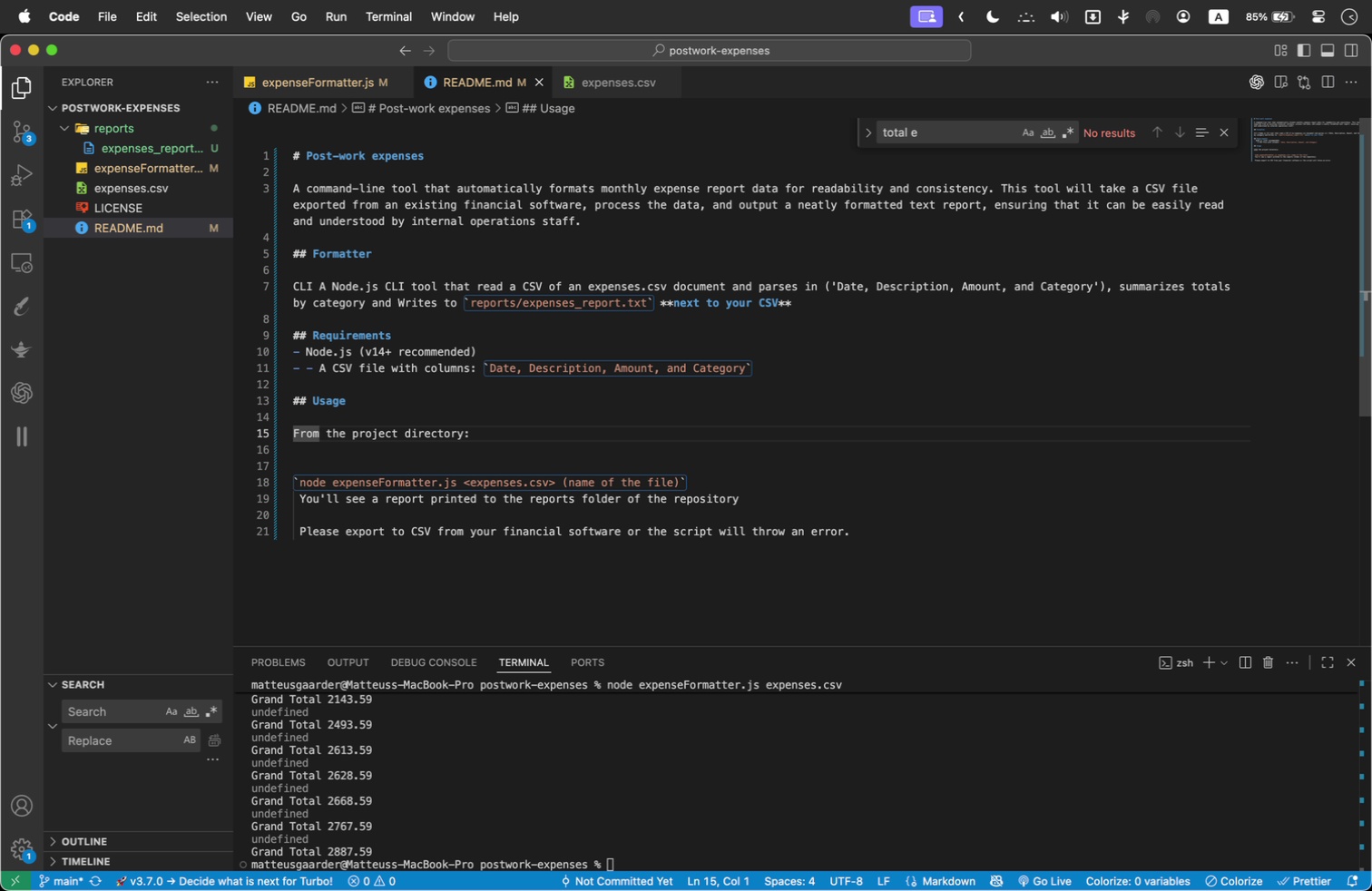 
key(ArrowUp)
 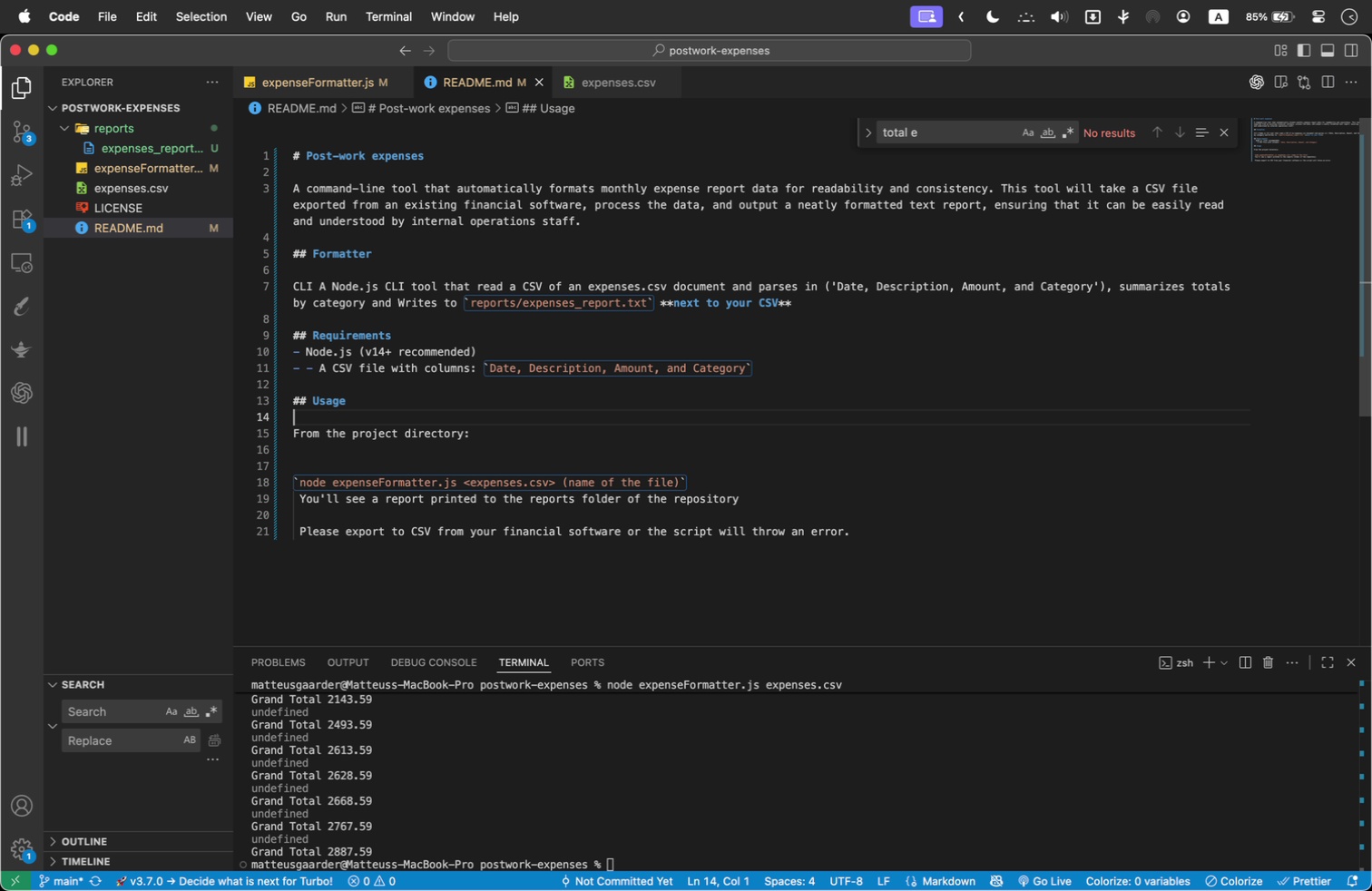 
key(Enter)
 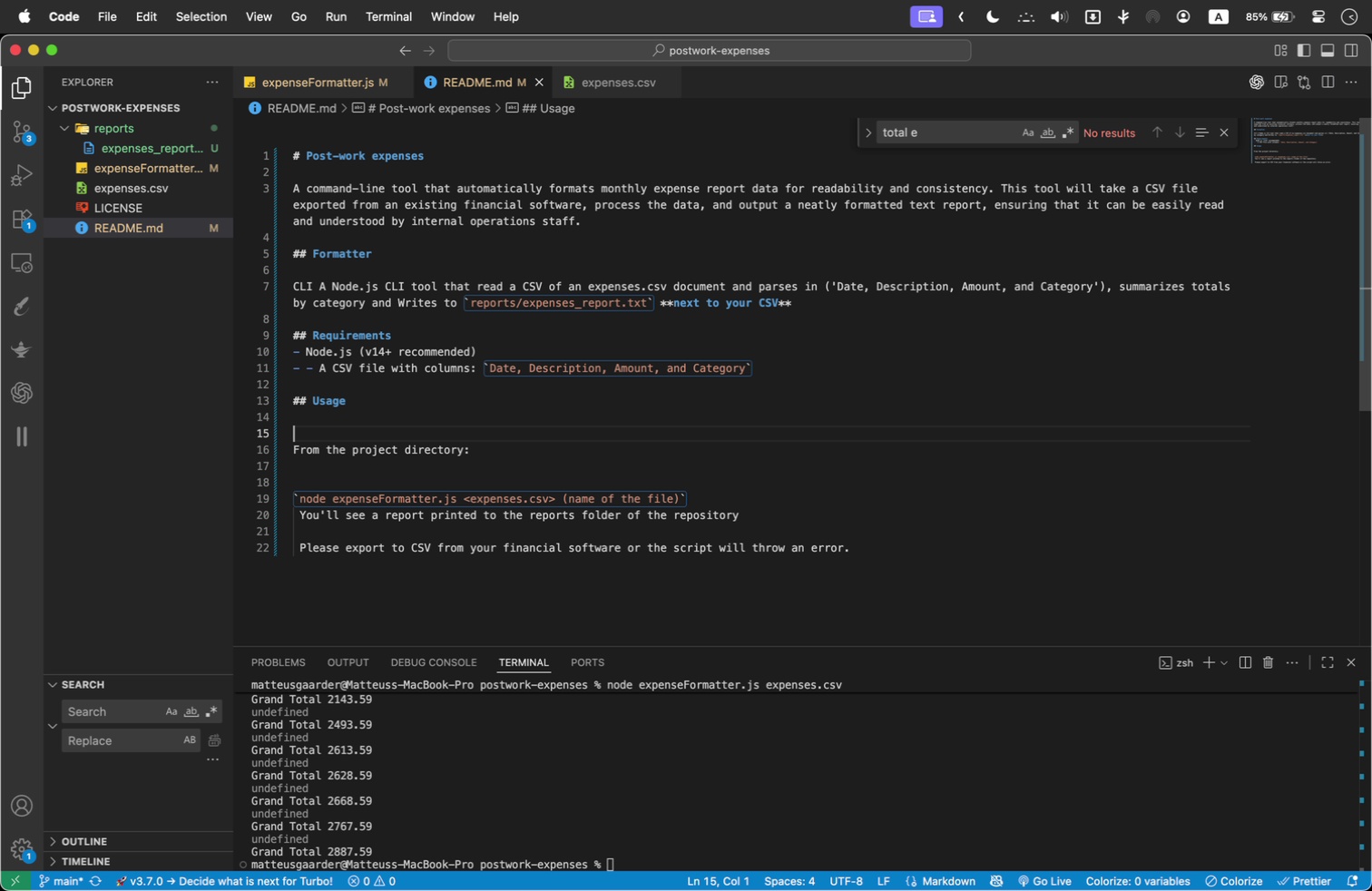 
key(Meta+CommandLeft)
 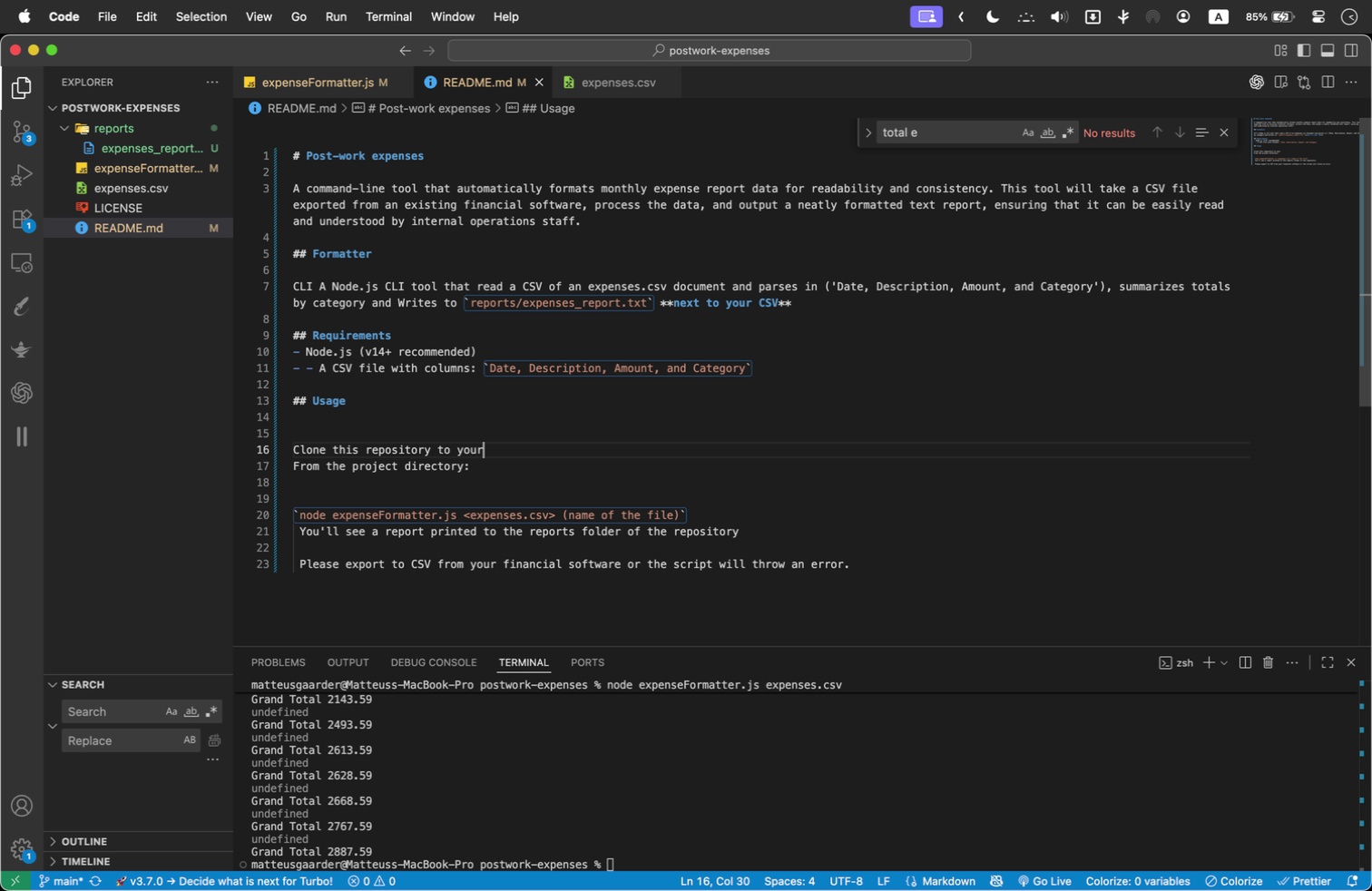 
key(Meta+V)
 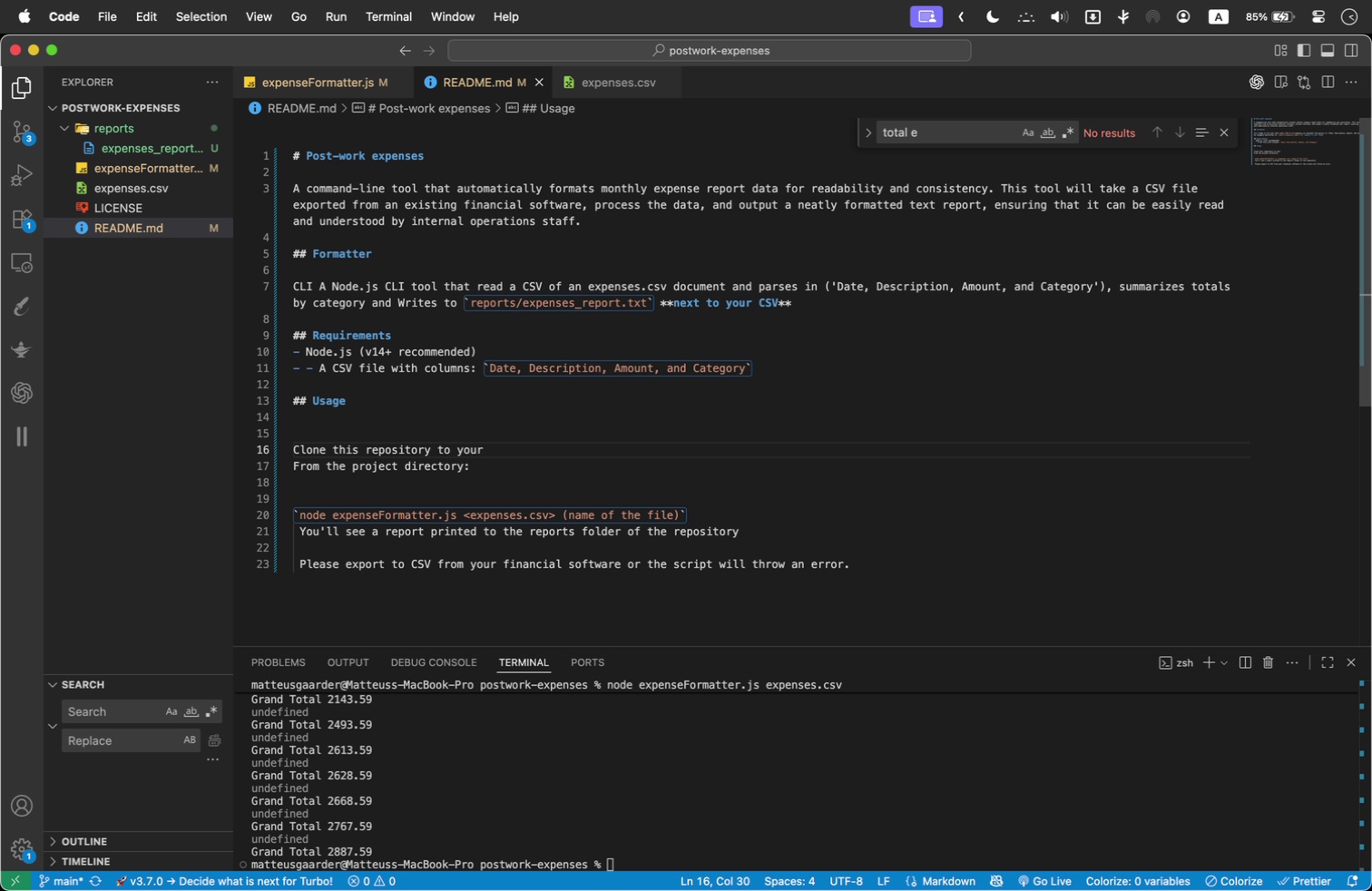 
type( local computer and open a new terminal.)
 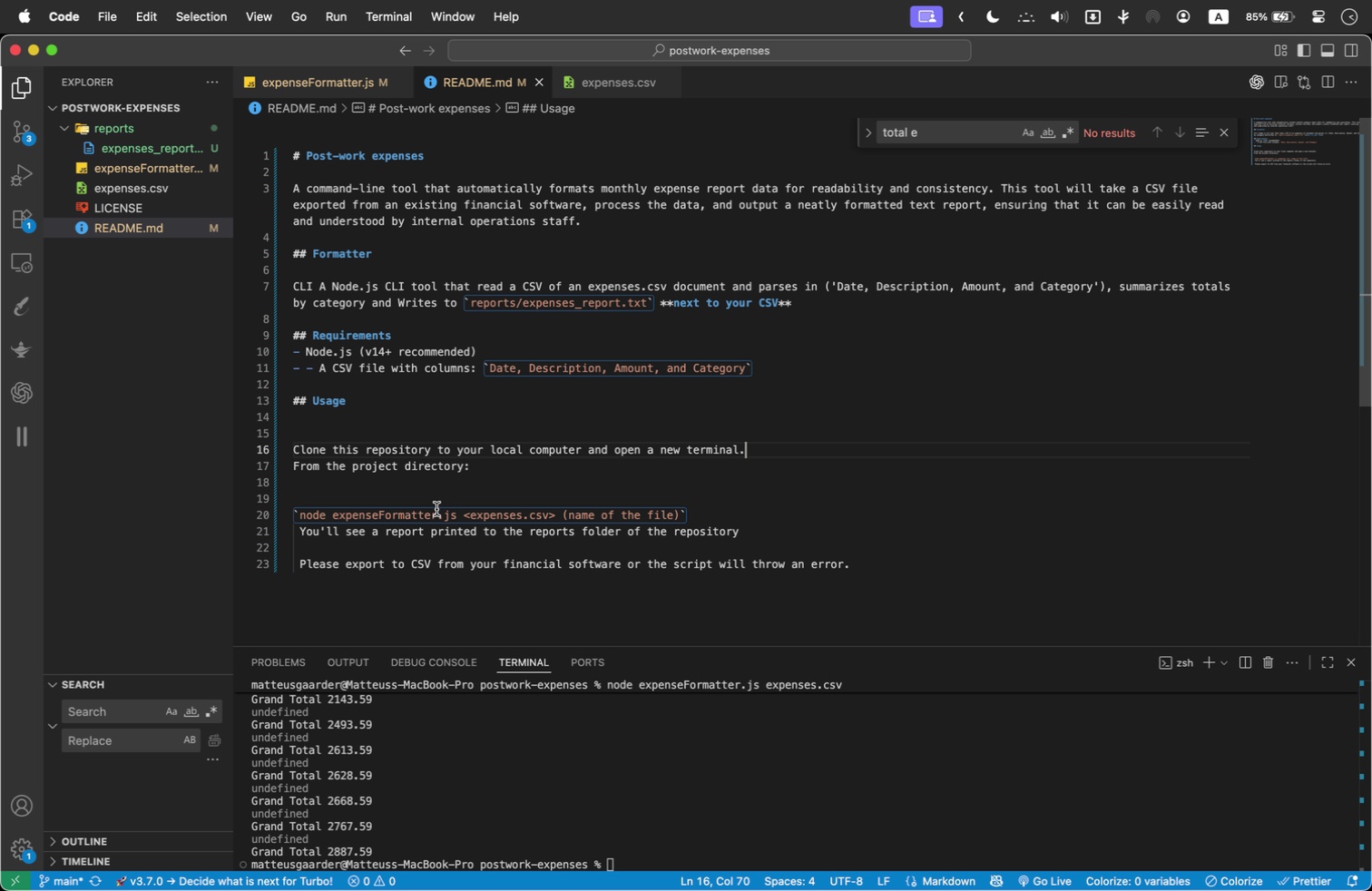 
left_click([424, 496])
 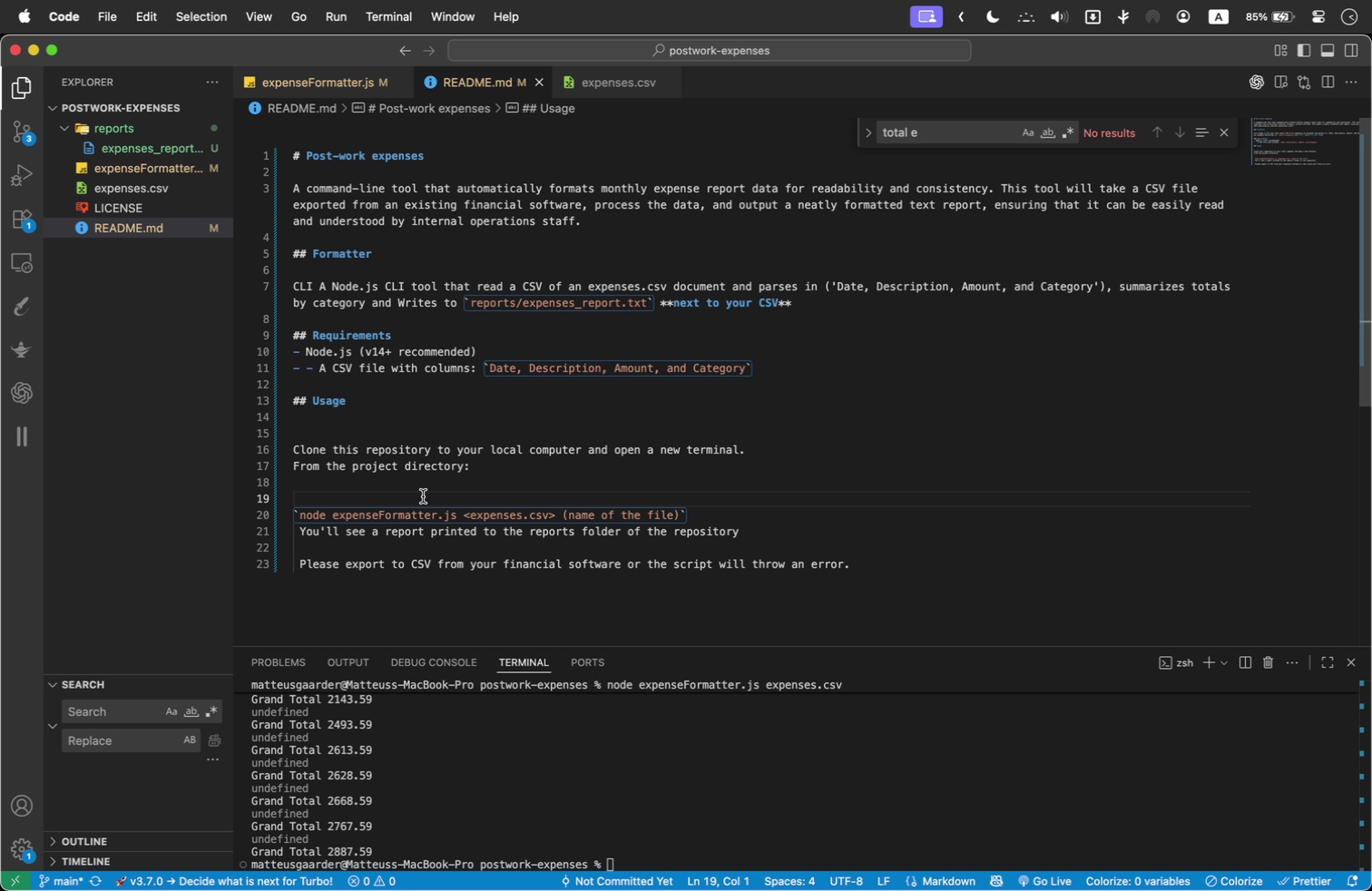 
key(Backspace)
 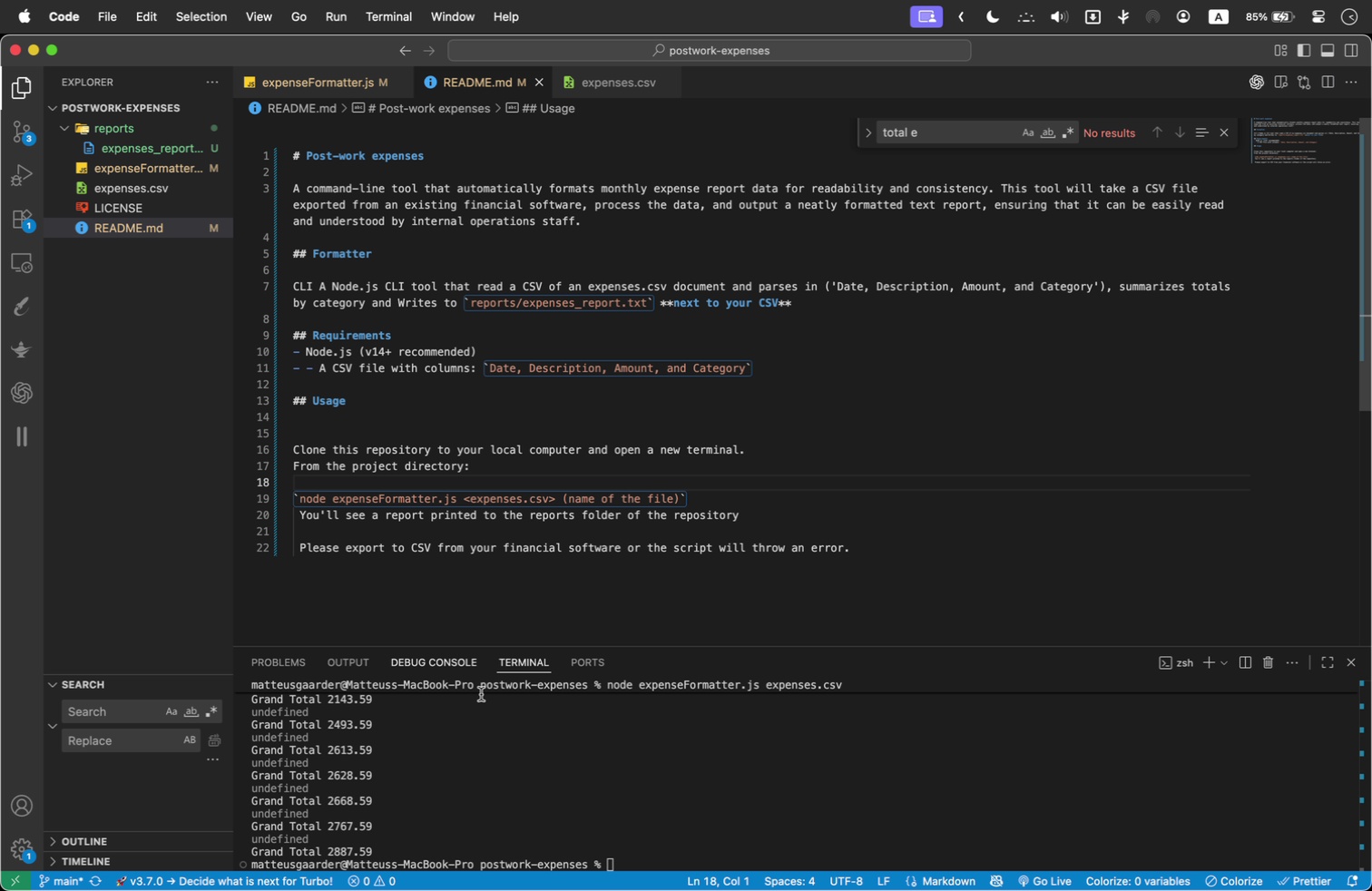 
left_click([522, 763])
 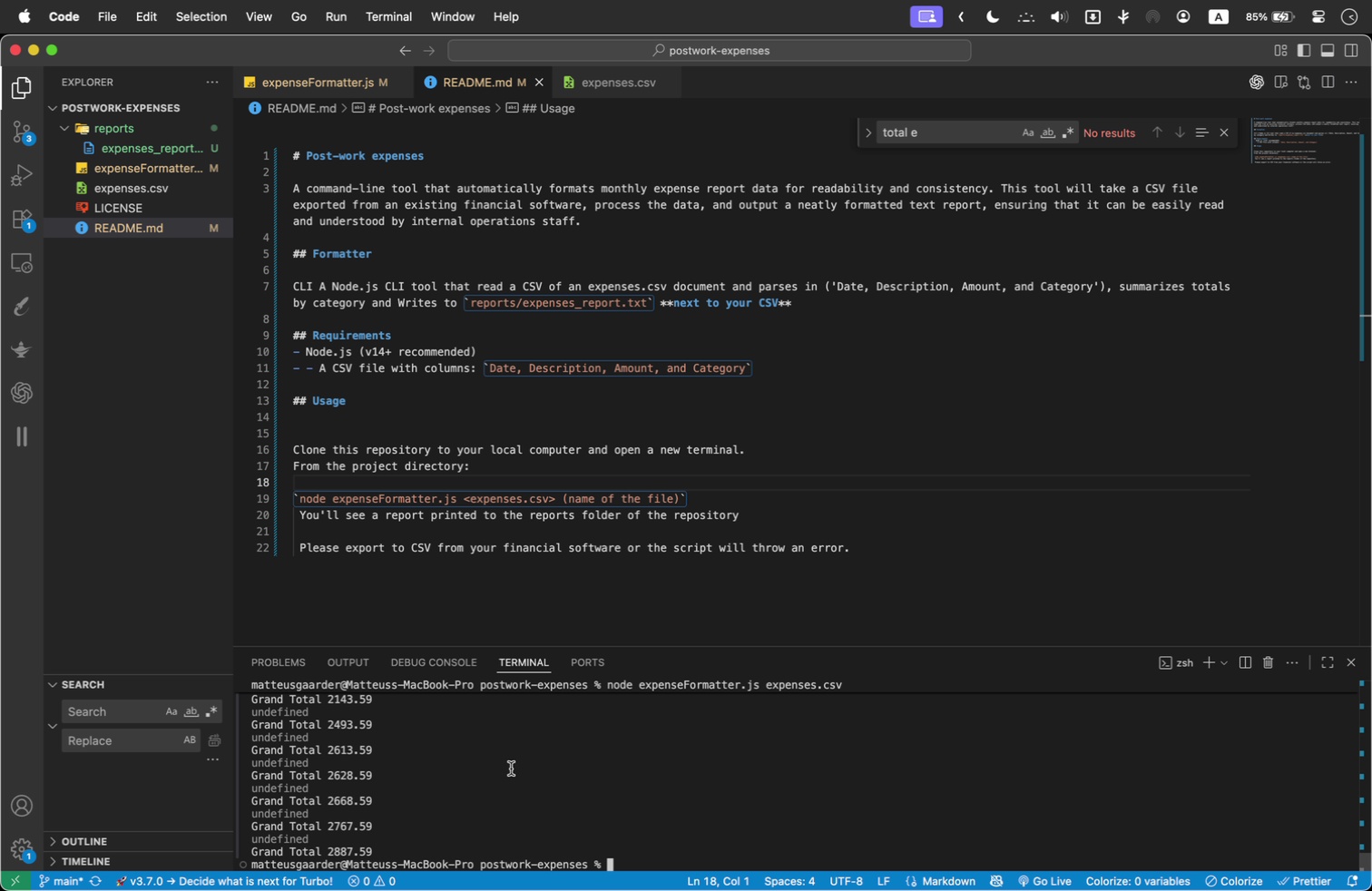 
type(git add -A)
 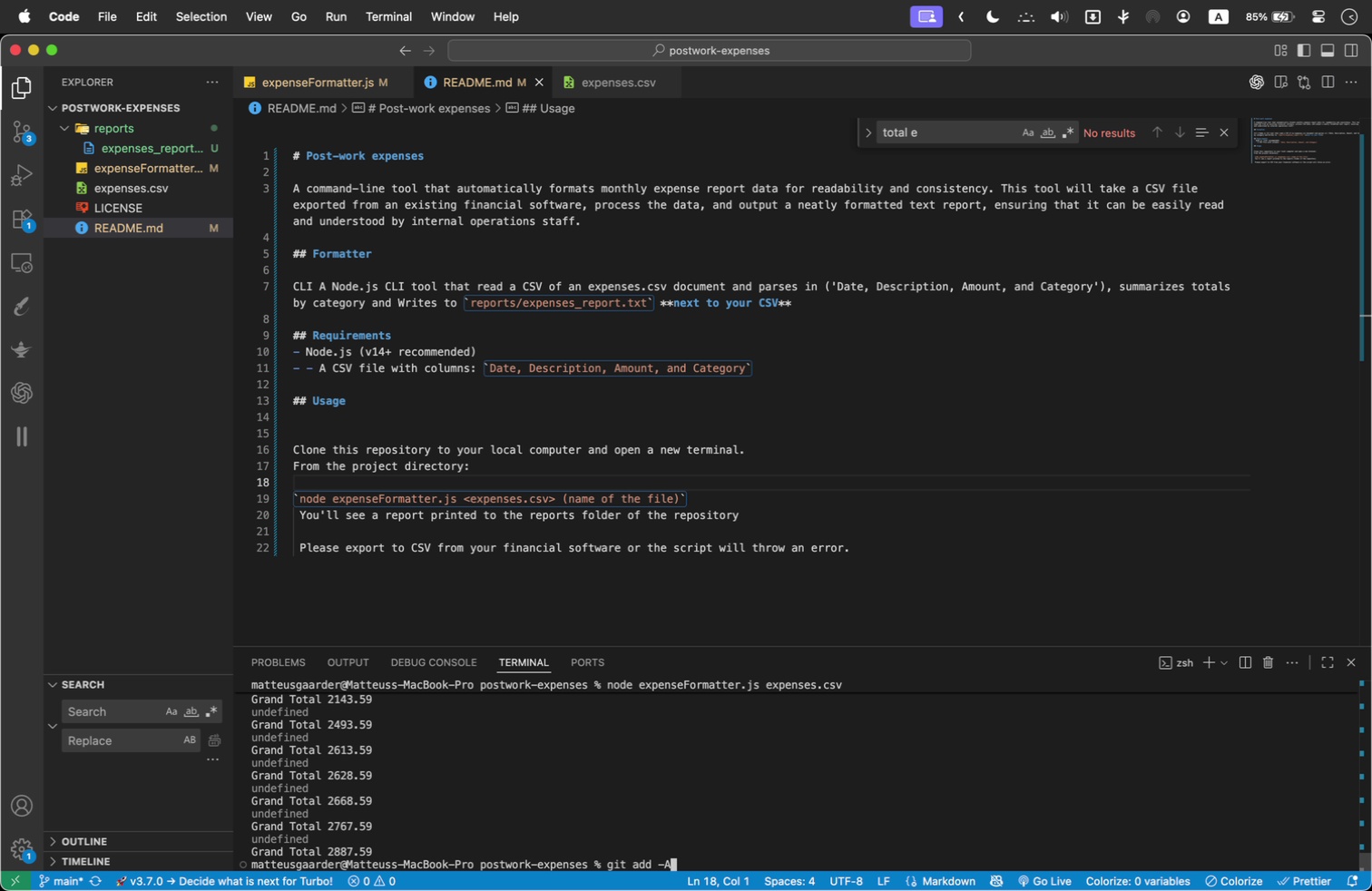 
key(Enter)
 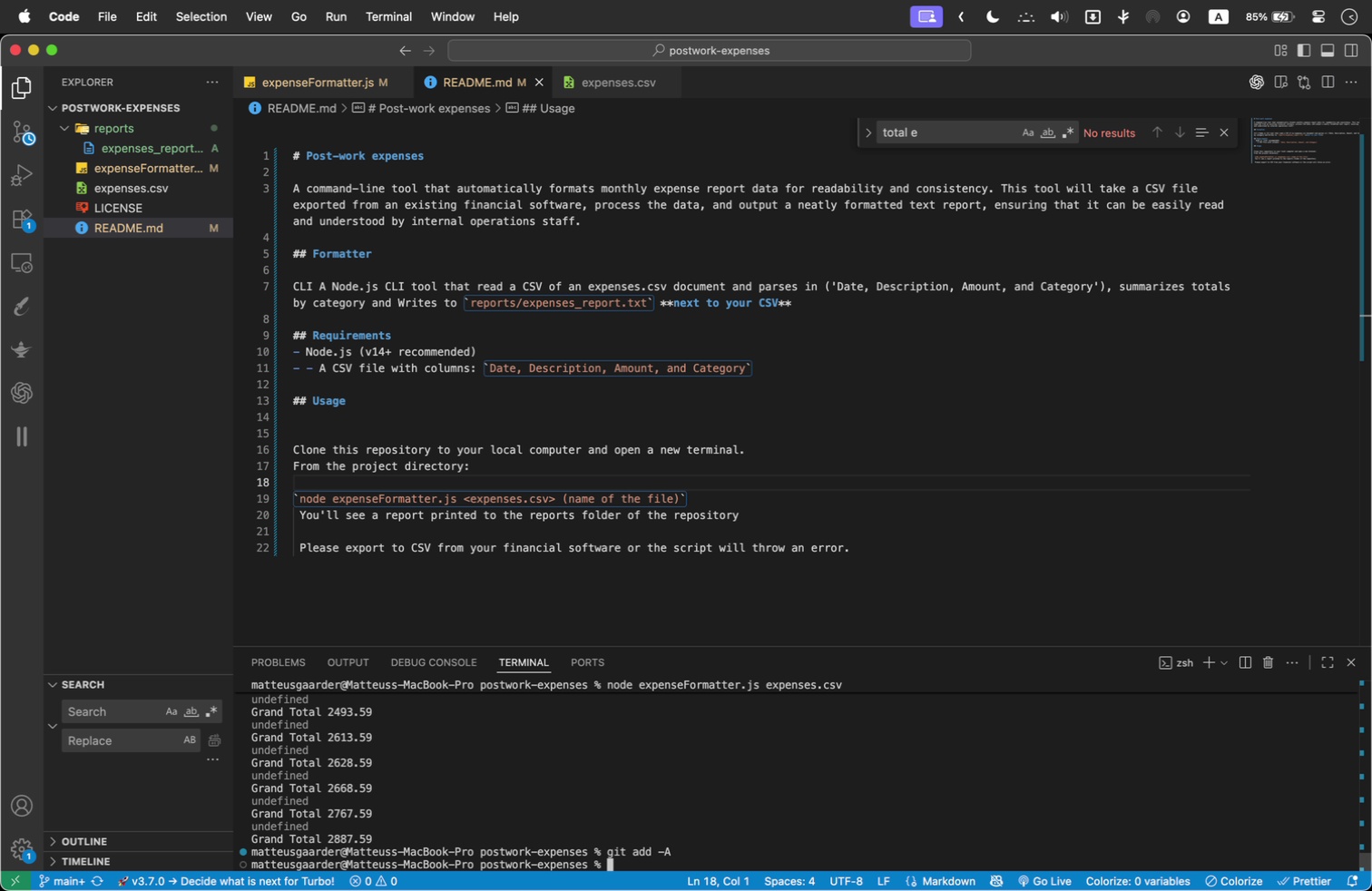 
type(git commit -m "m)
key(Backspace)
type(finish)
 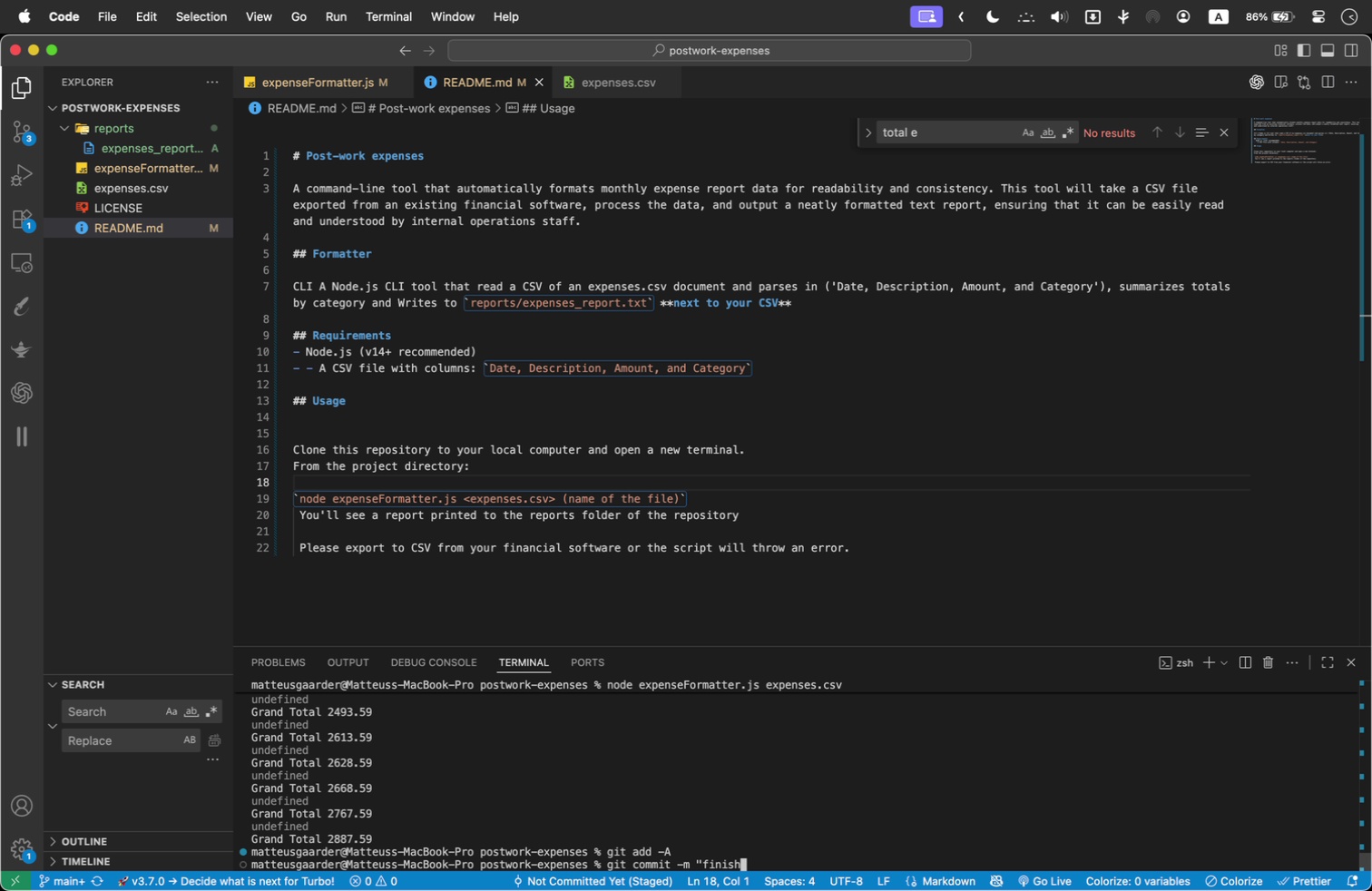 
type(ed validation and writing to local disk")
 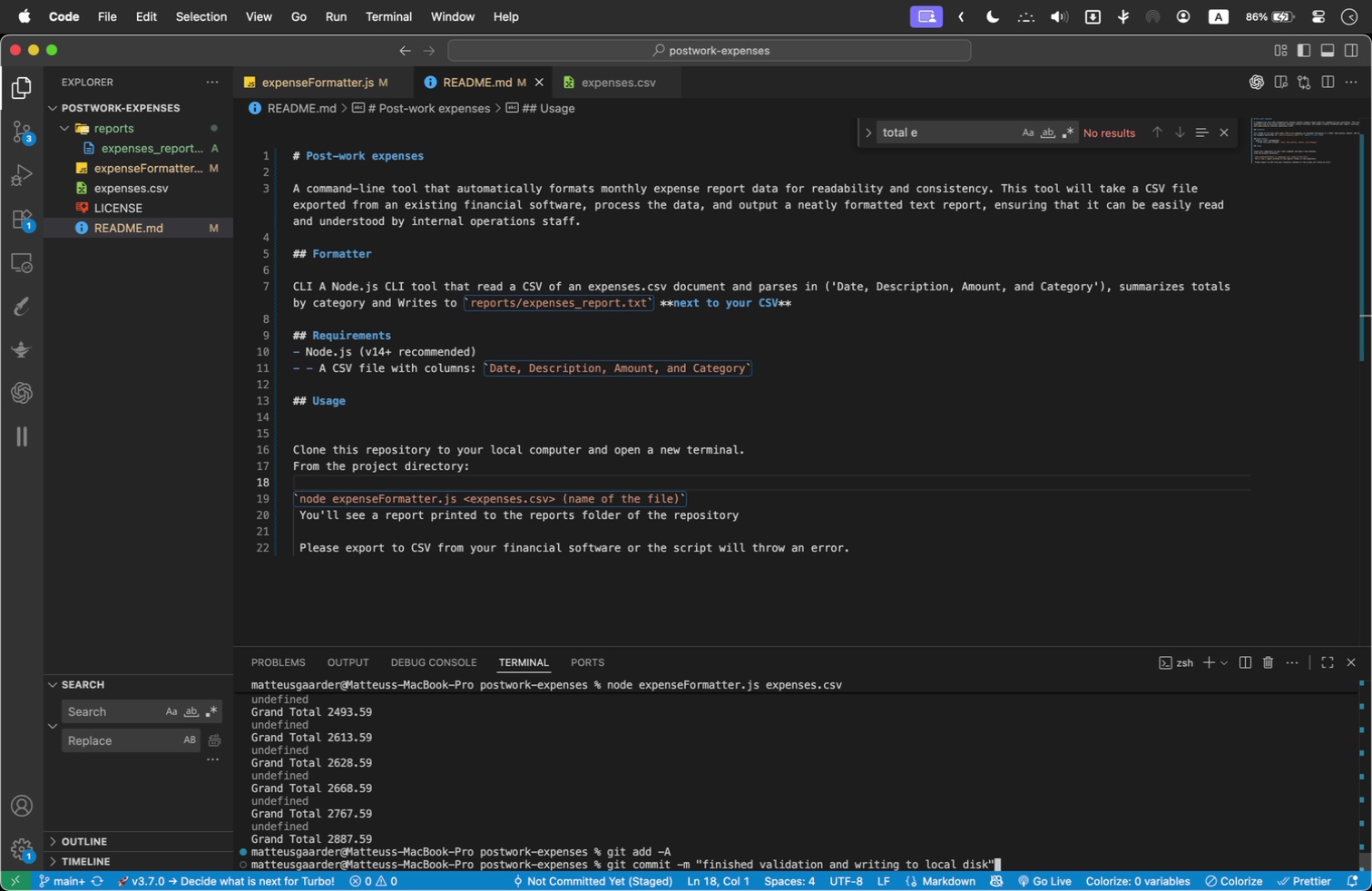 
key(Enter)
 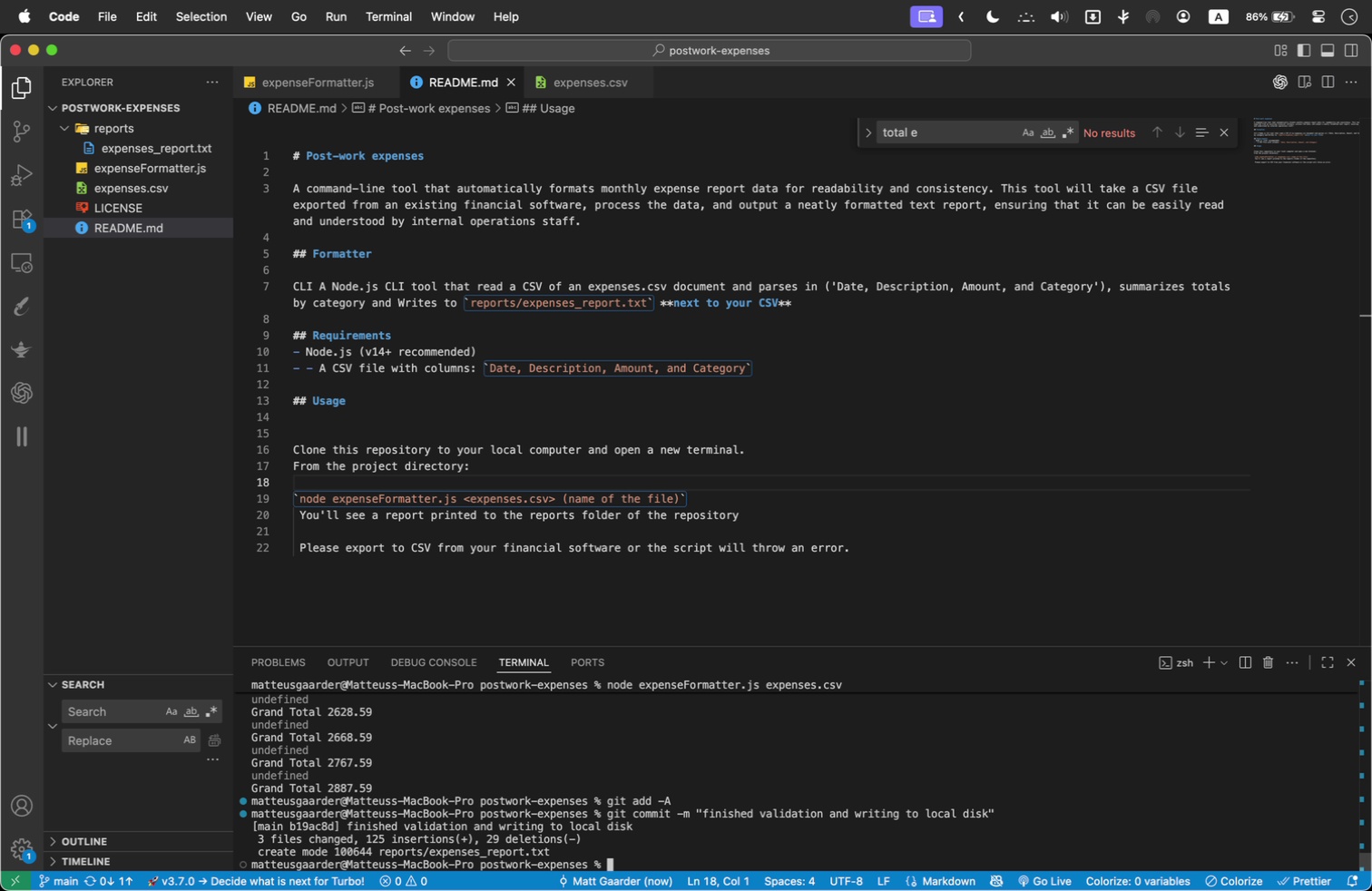 
type(git ou)
key(Backspace)
key(Backspace)
type(push origin main)
 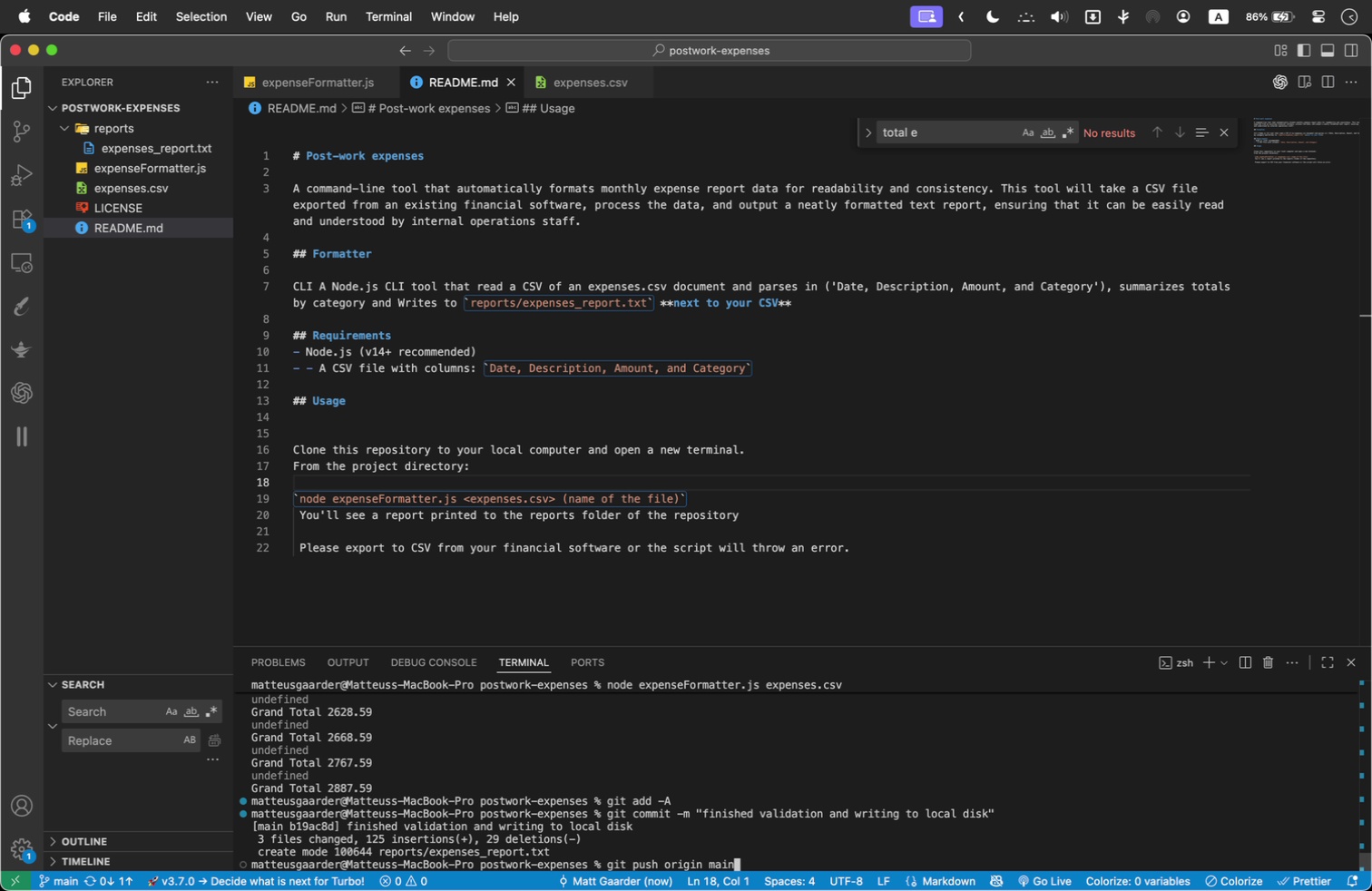 
key(Enter)
 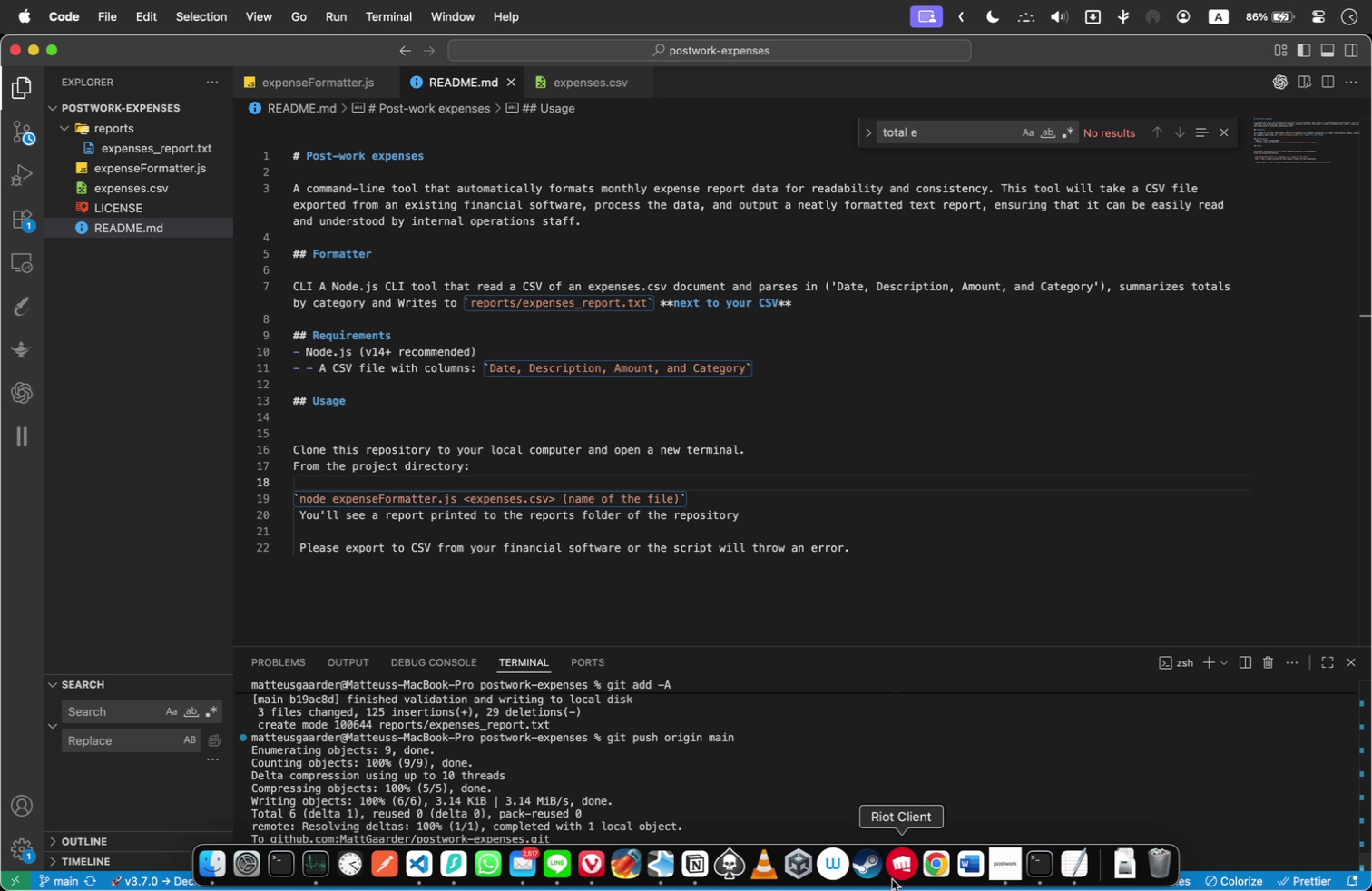 